 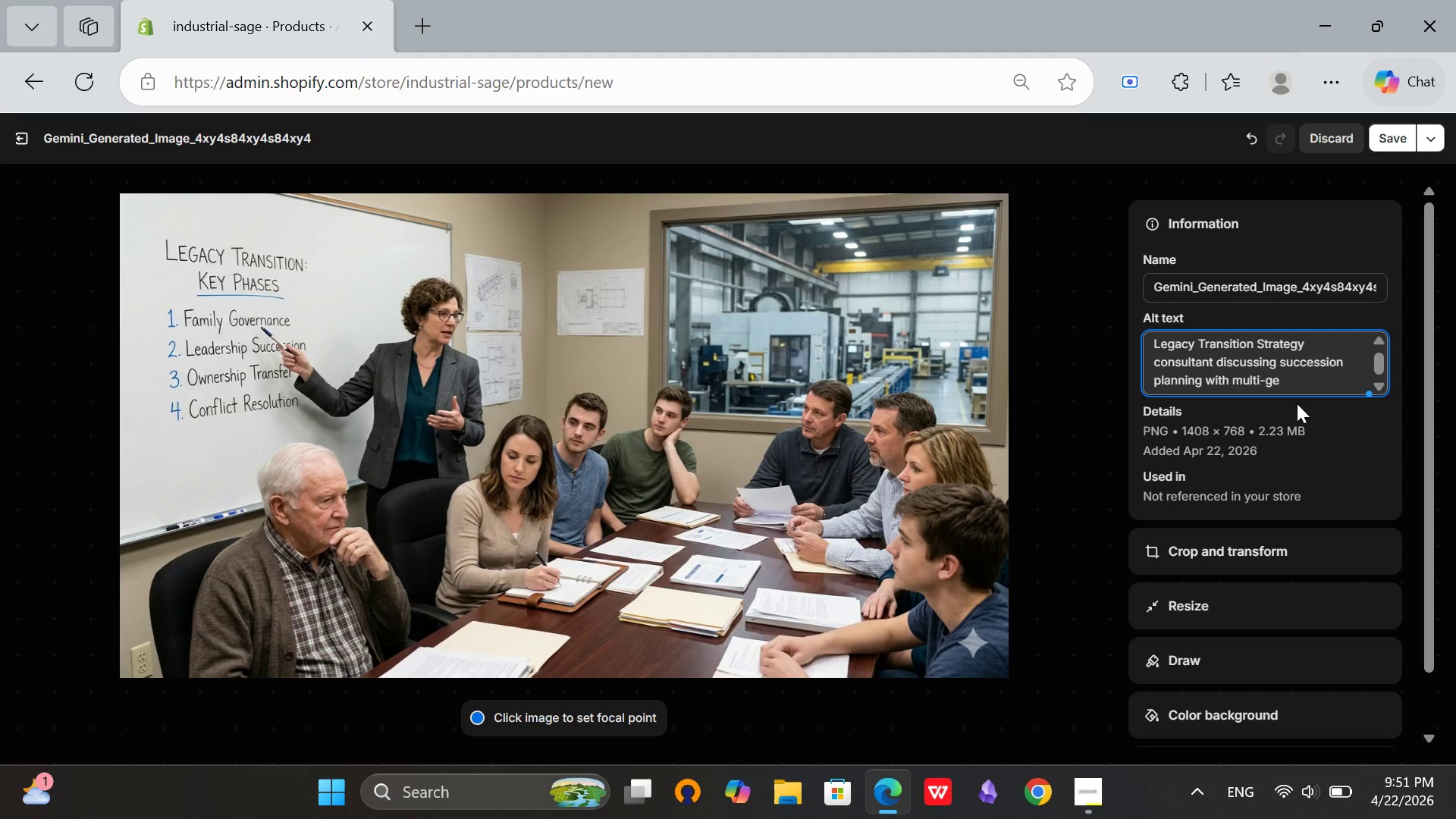 
type(nr)
key(Backspace)
type(erational manufacturng family in workshop)
 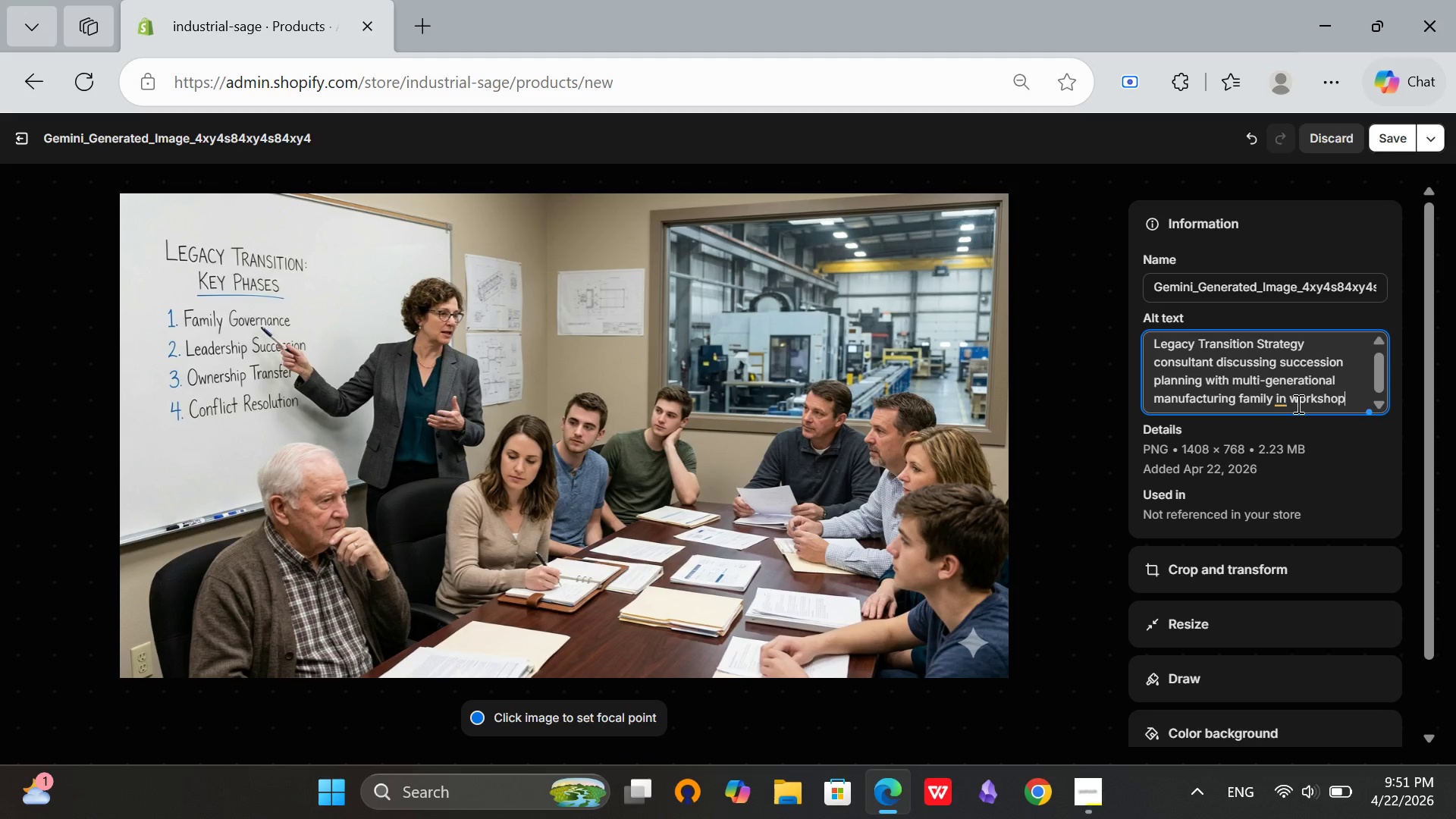 
left_click([1281, 394])
 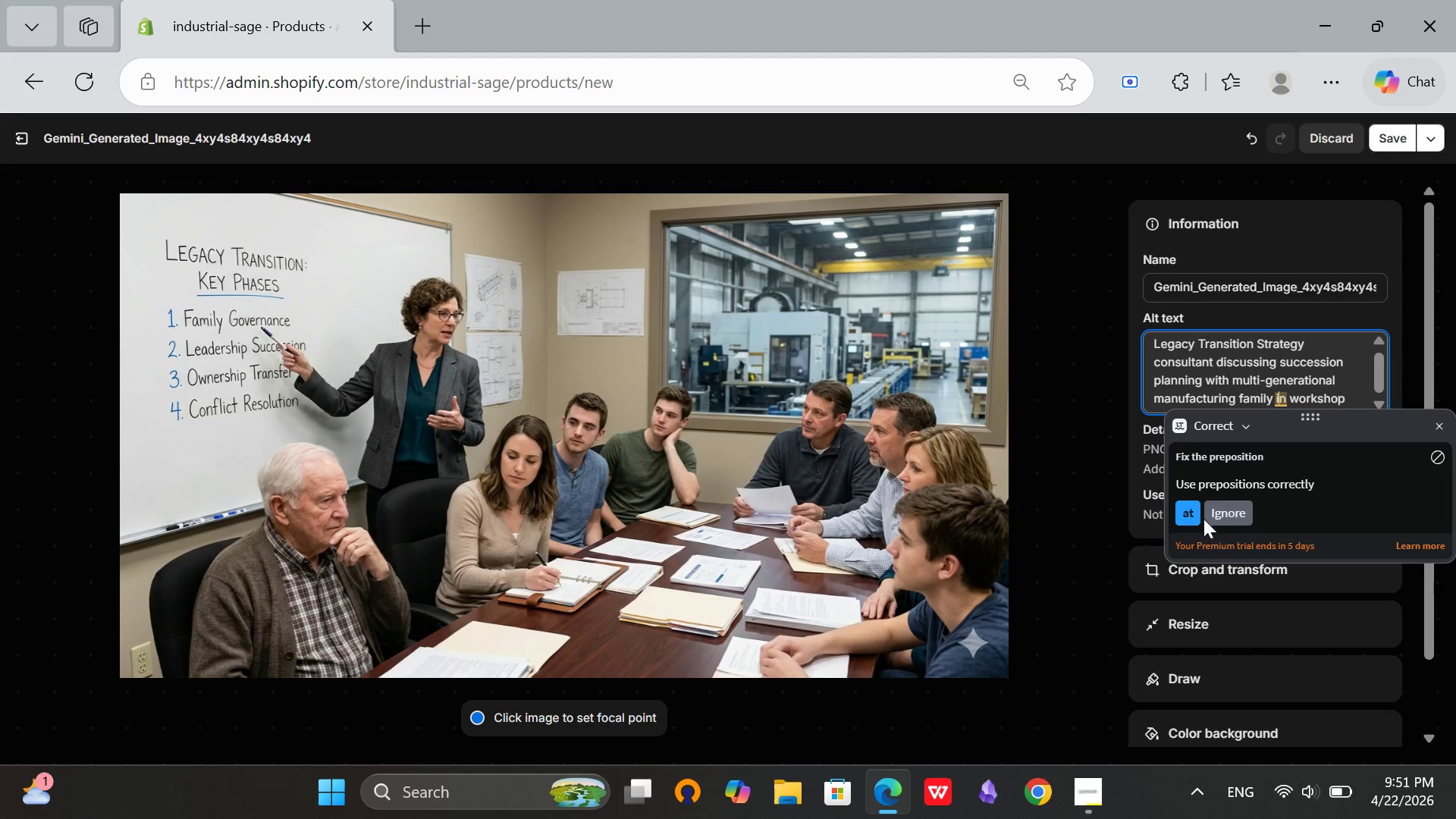 
left_click([1188, 516])
 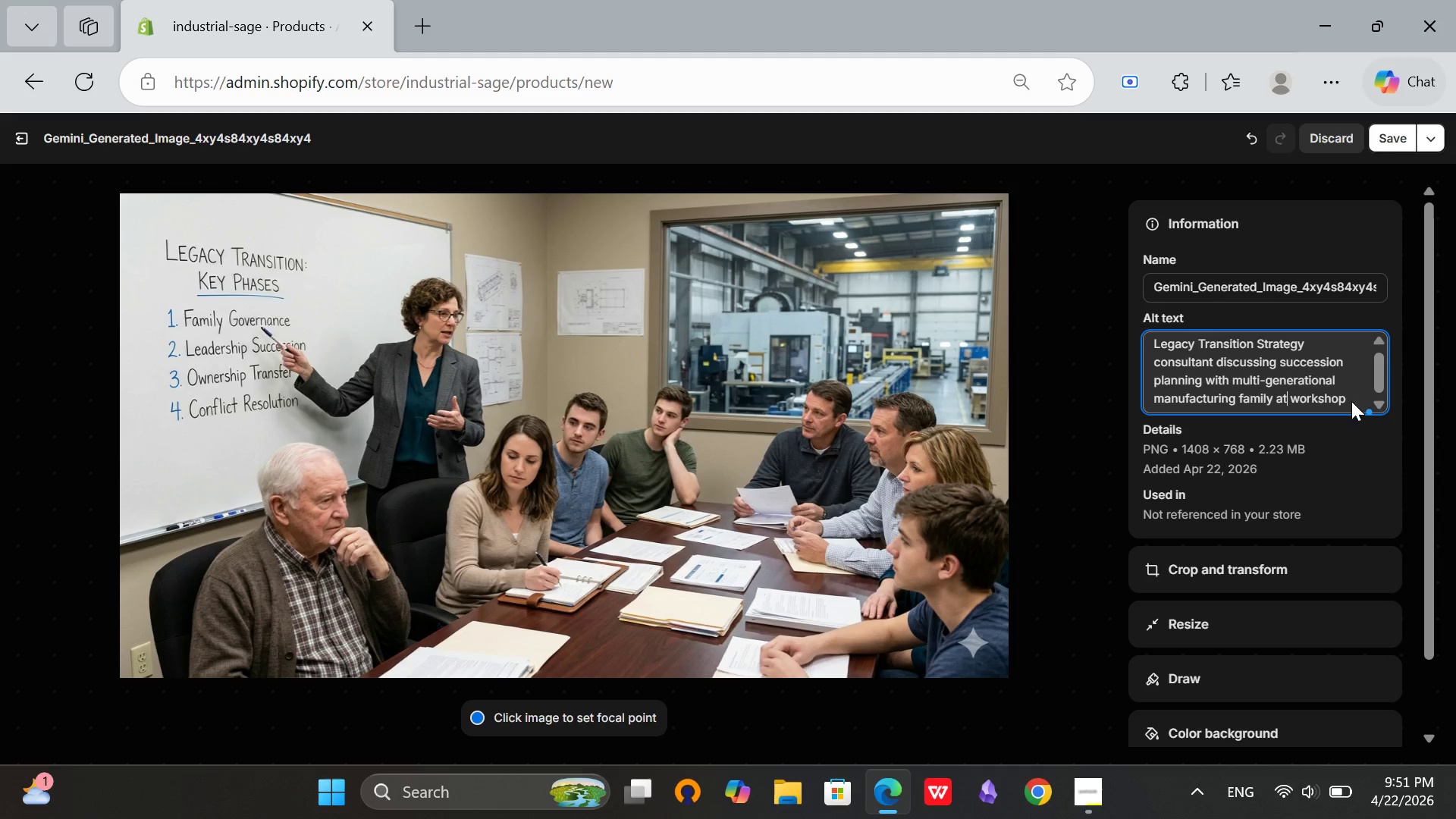 
left_click([1348, 399])
 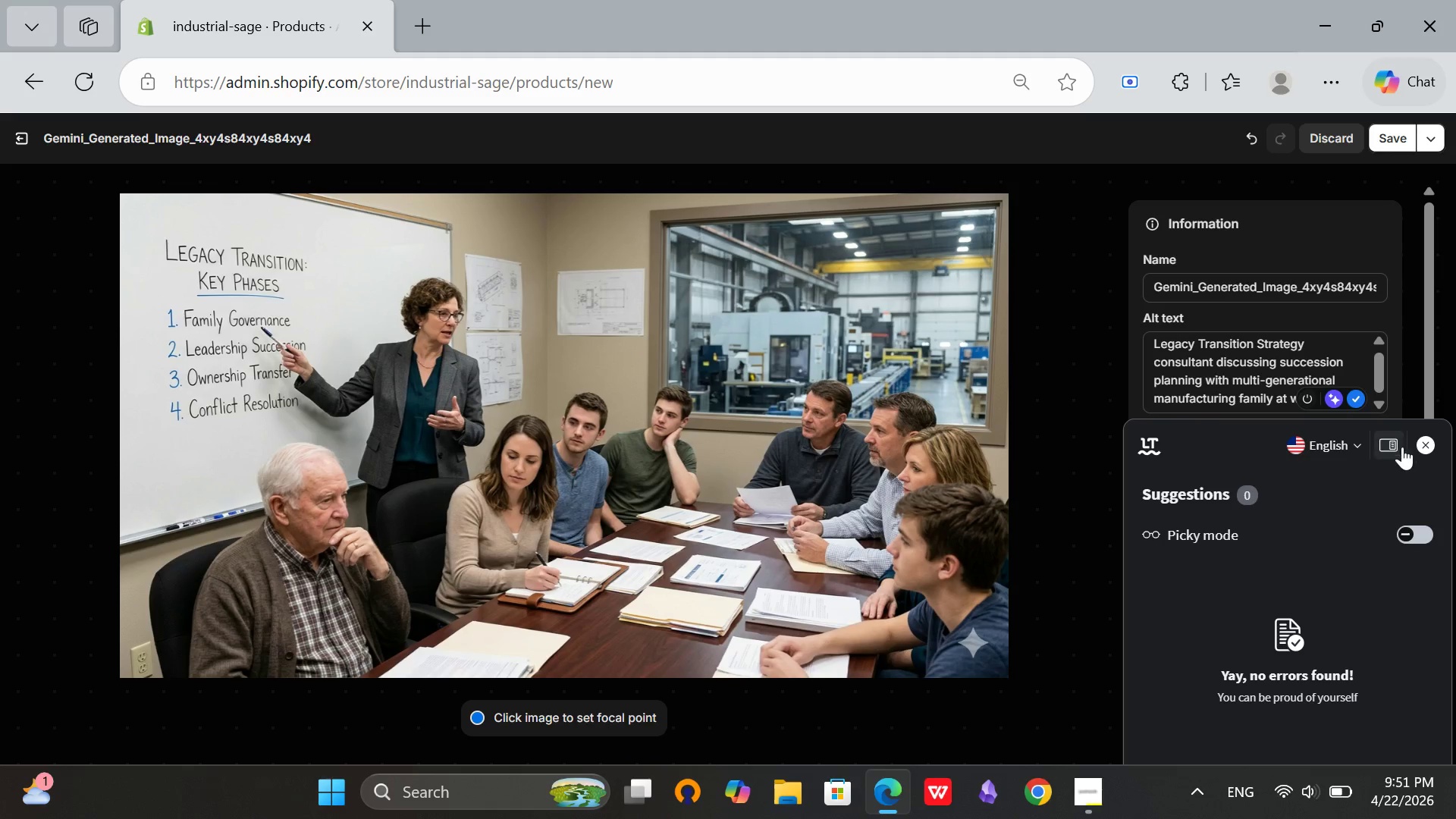 
left_click([1420, 453])
 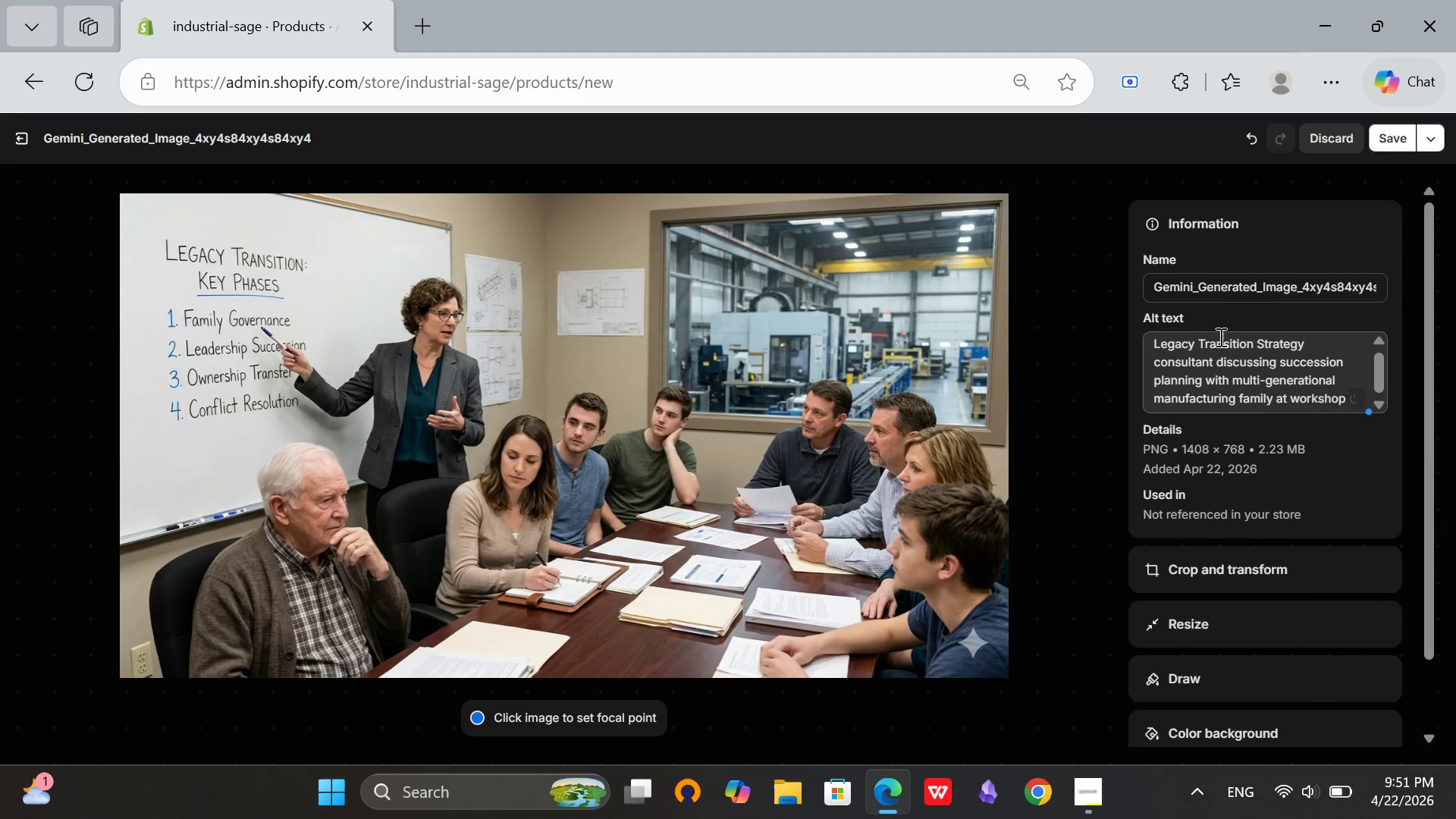 
scroll: coordinate [1219, 337], scroll_direction: up, amount: 3.0
 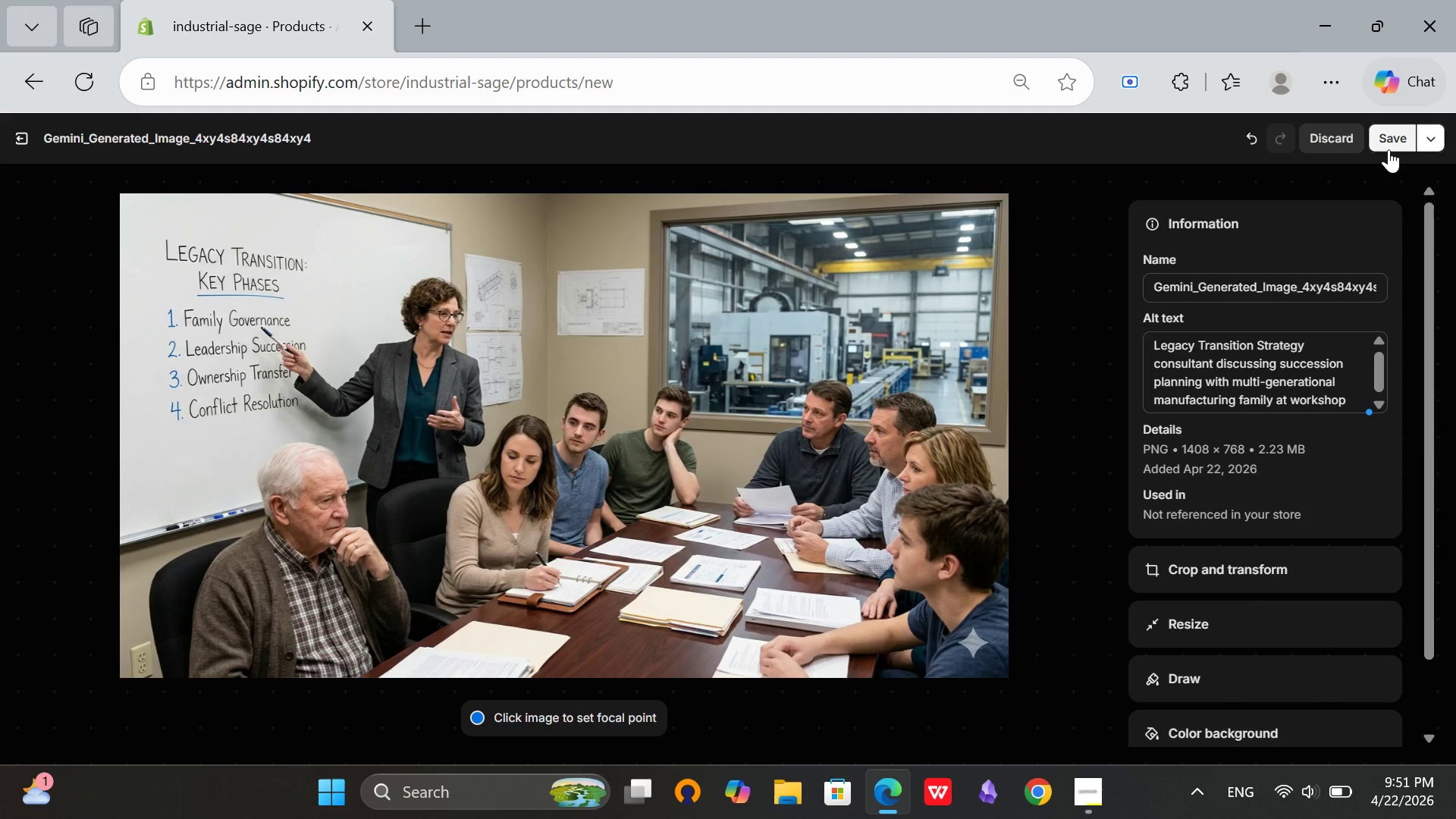 
left_click([1384, 146])
 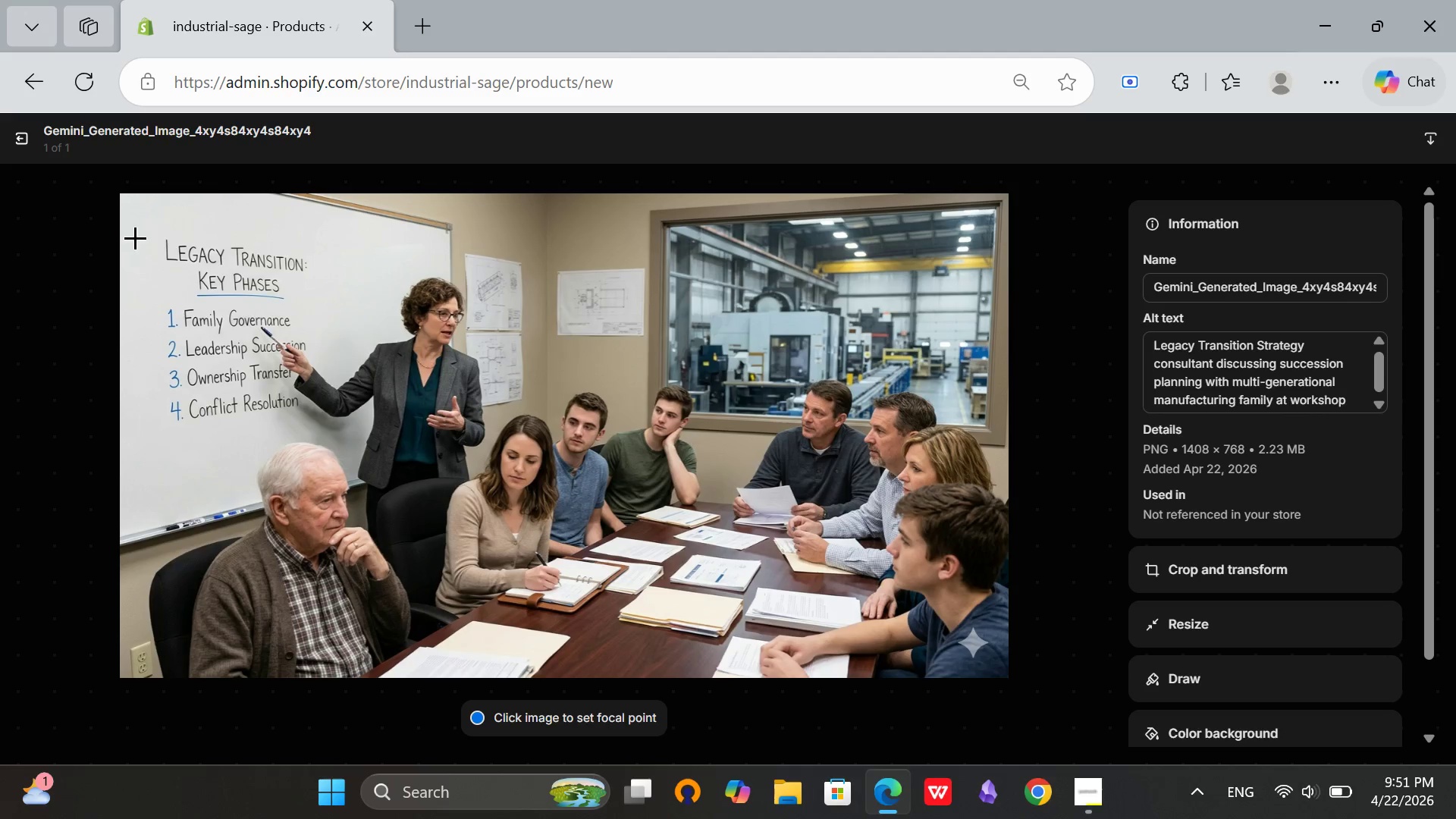 
left_click([29, 143])
 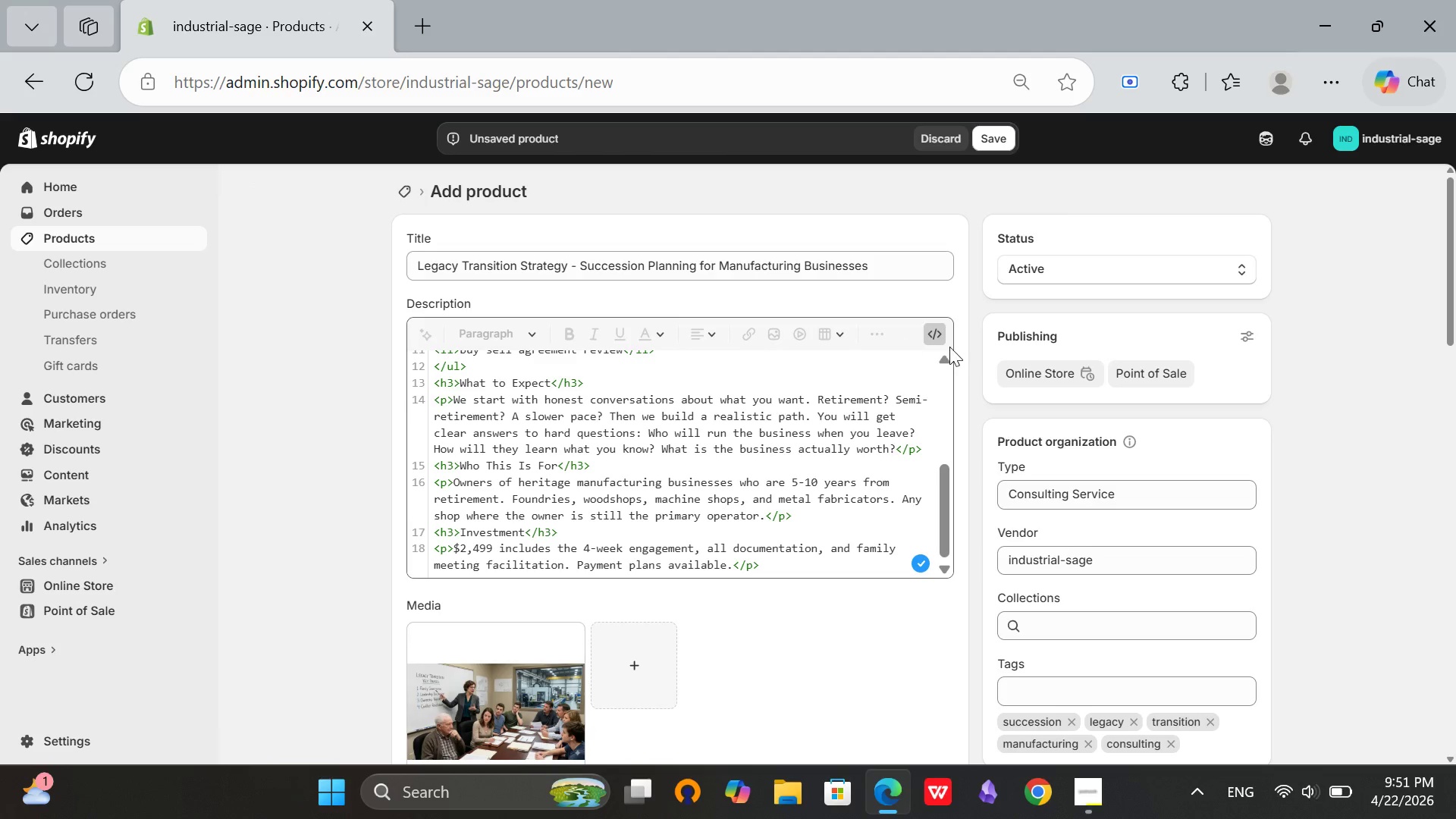 
left_click([937, 324])
 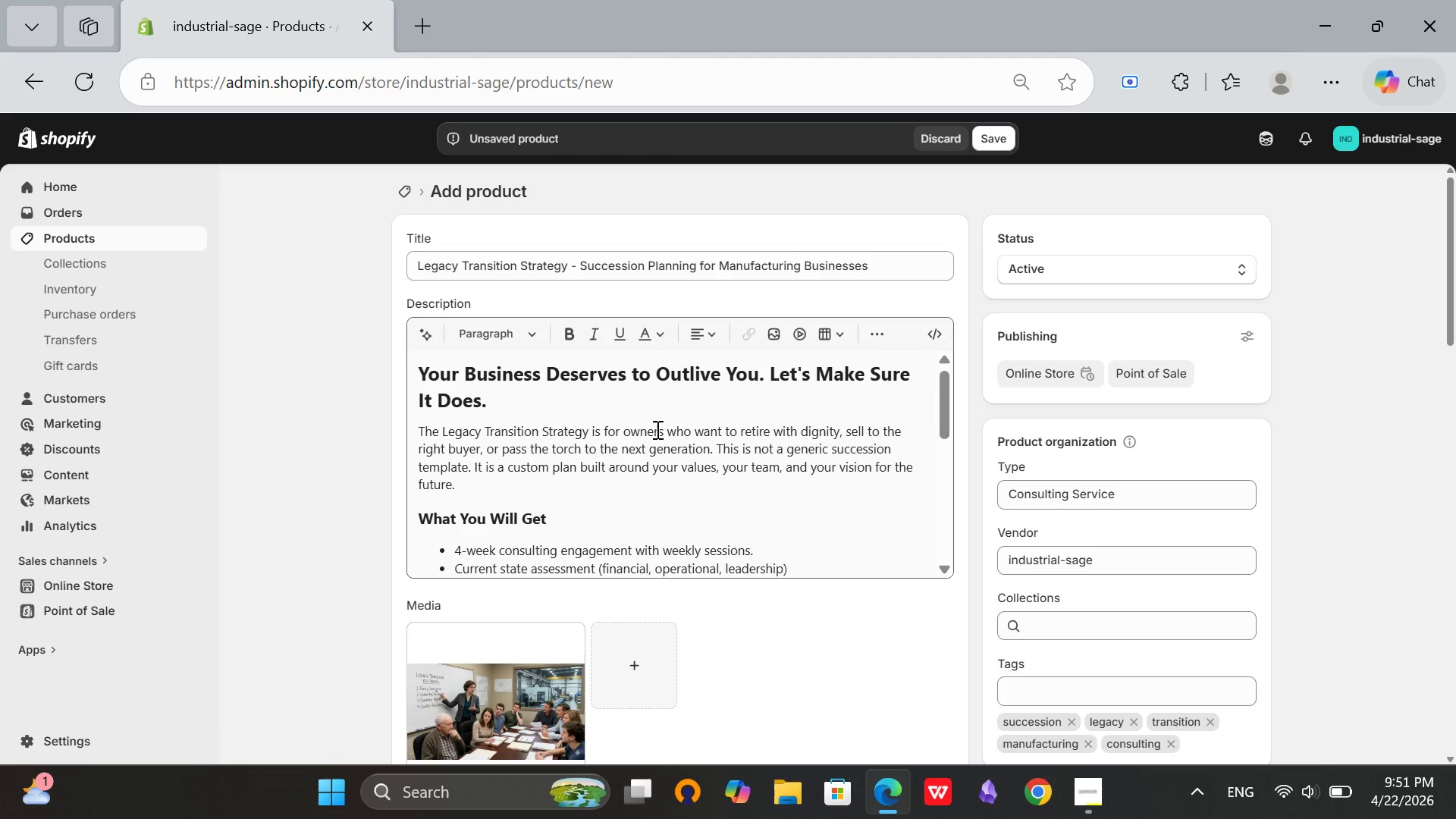 
scroll: coordinate [656, 427], scroll_direction: down, amount: 6.0
 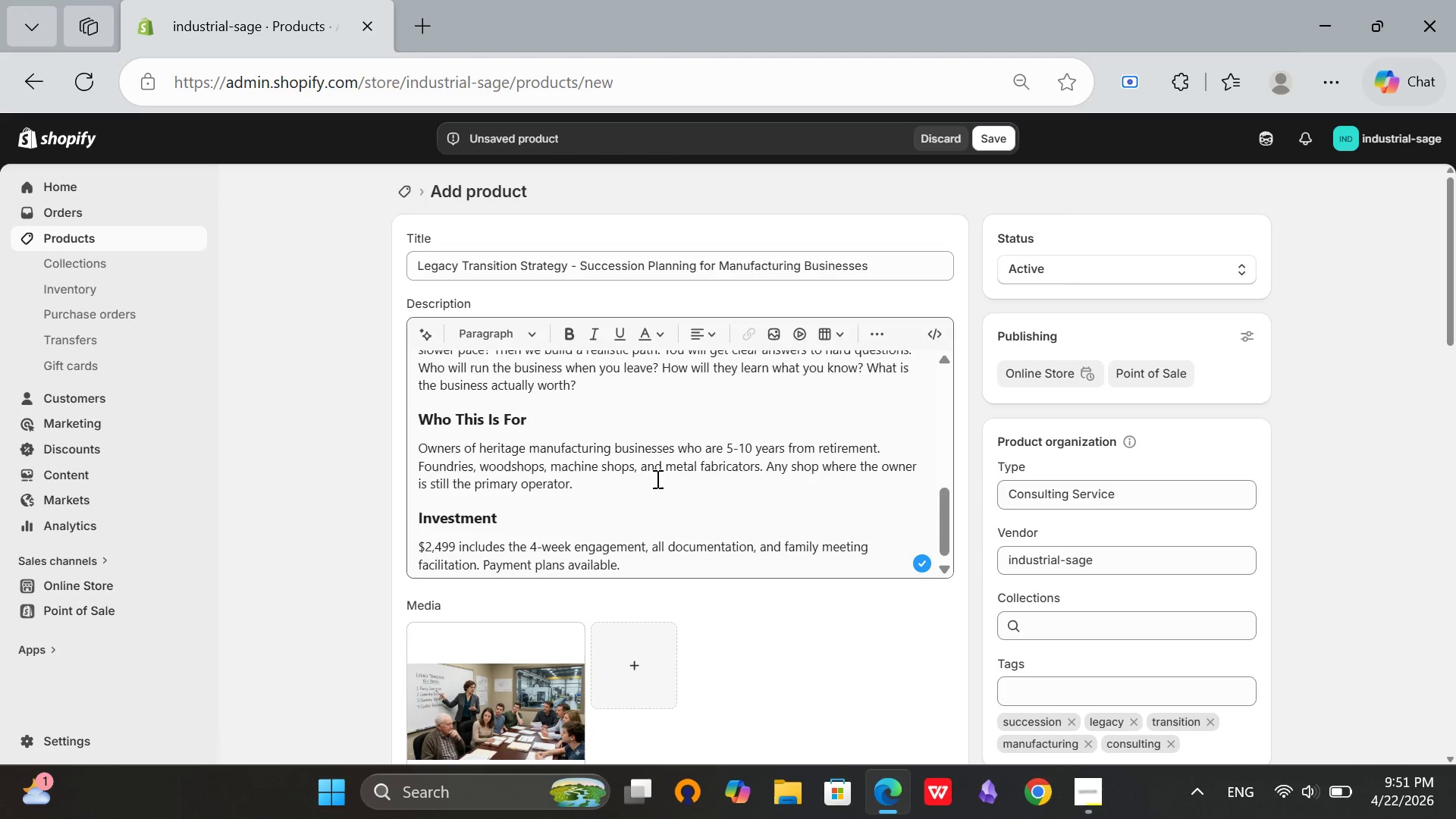 
scroll: coordinate [656, 479], scroll_direction: up, amount: 8.0
 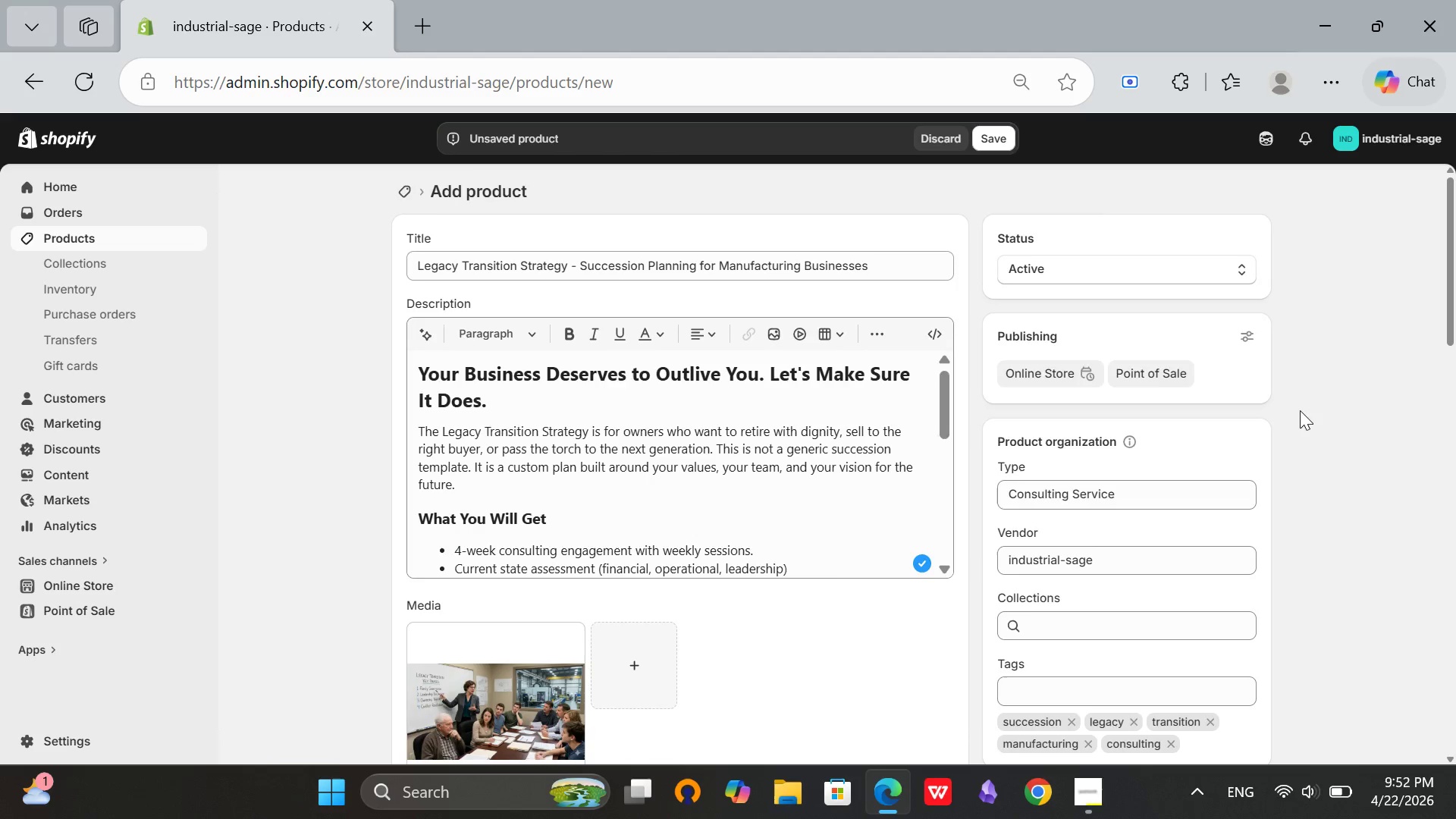 
scroll: coordinate [1305, 419], scroll_direction: down, amount: 4.0
 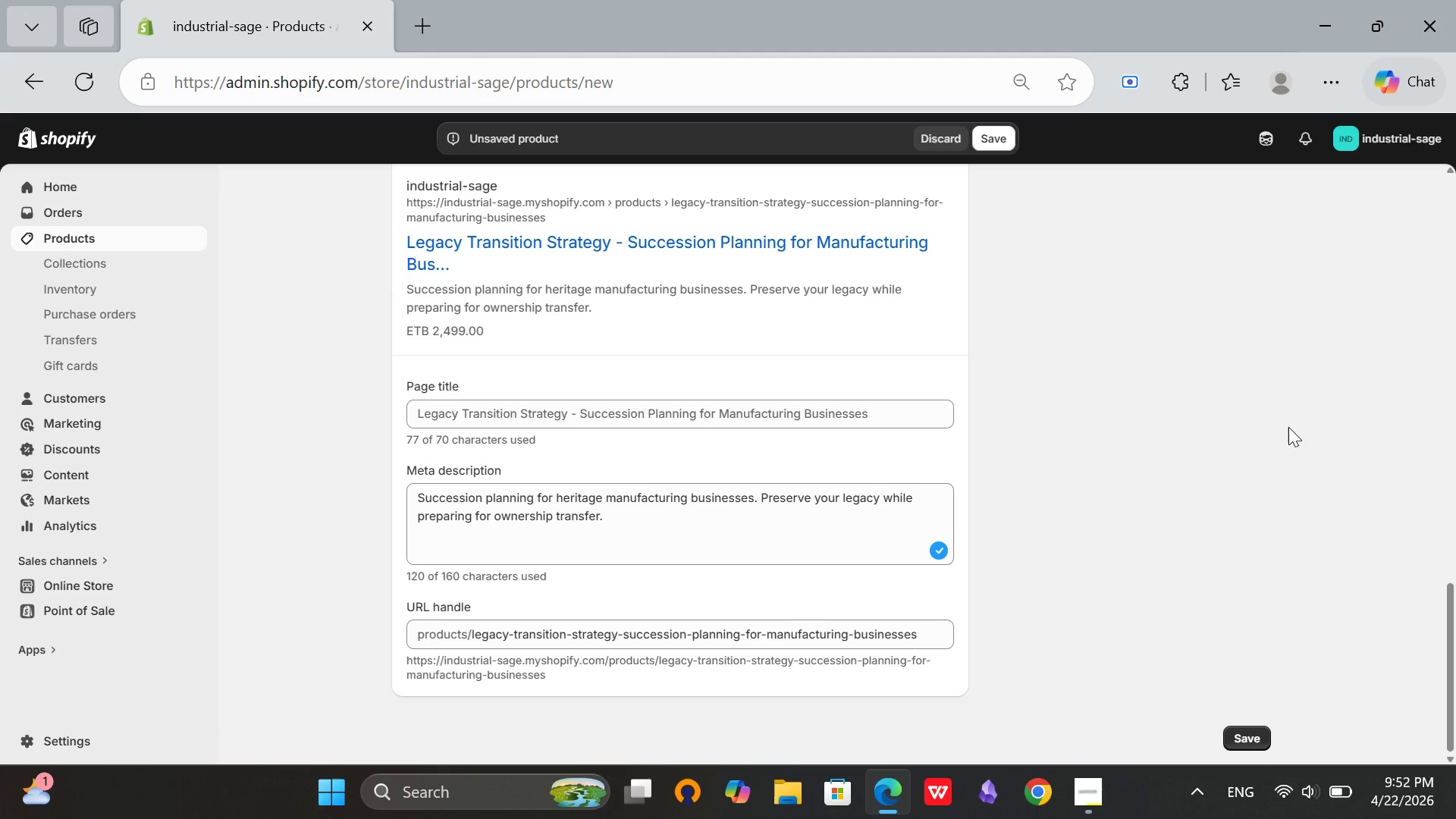 
left_click([634, 524])
 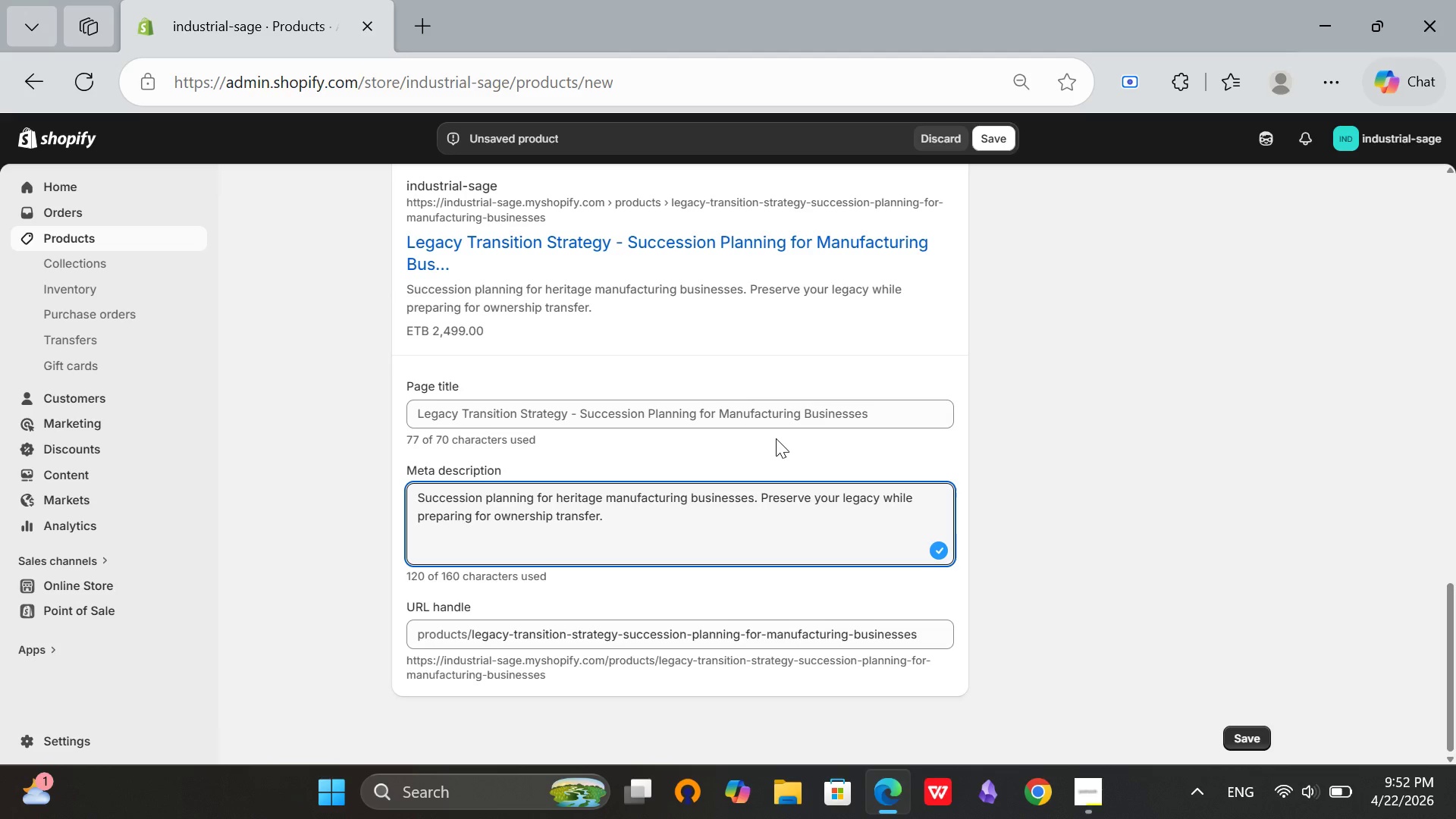 
wait(37.47)
 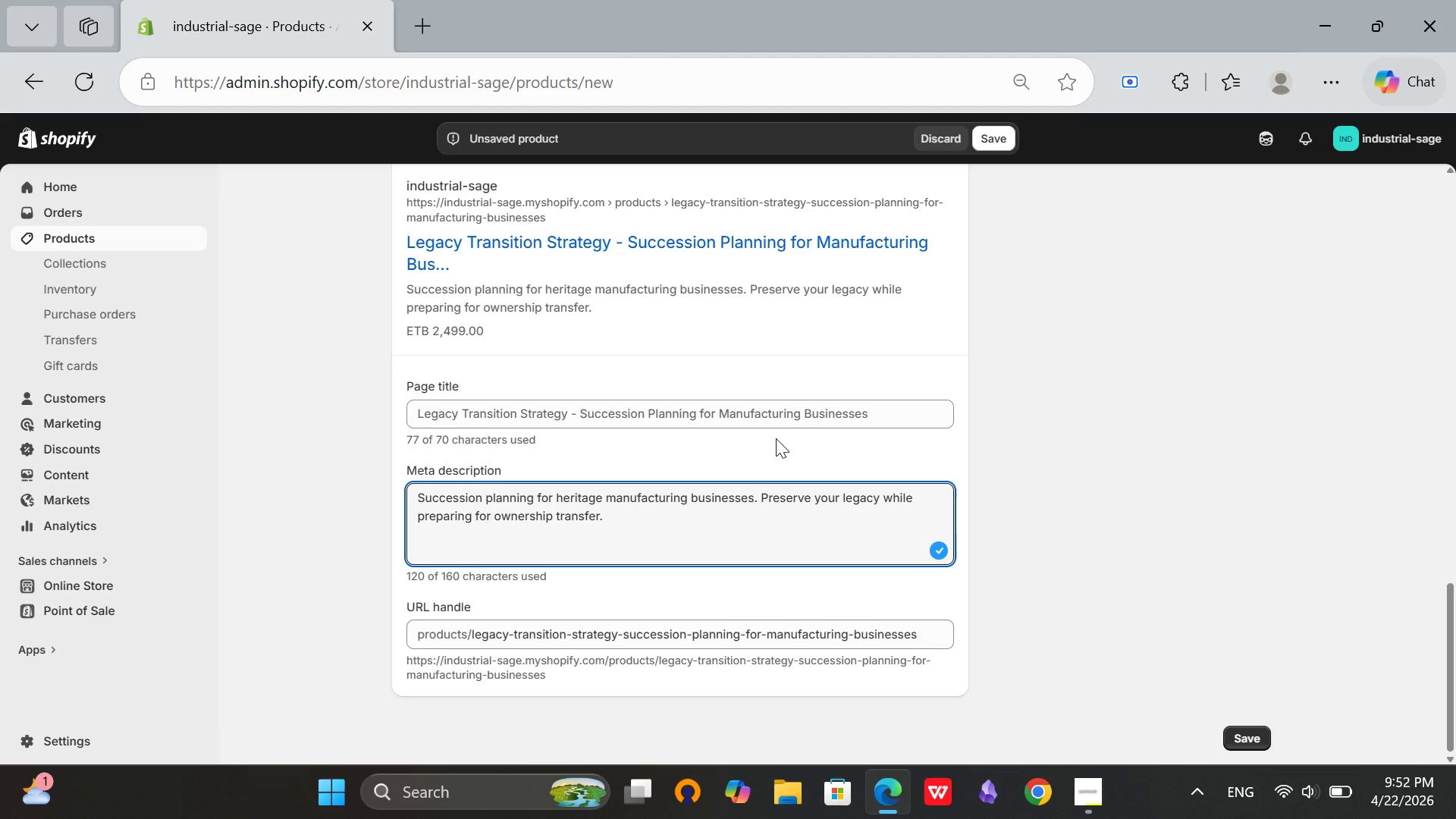 
scroll: coordinate [776, 438], scroll_direction: up, amount: 17.0
 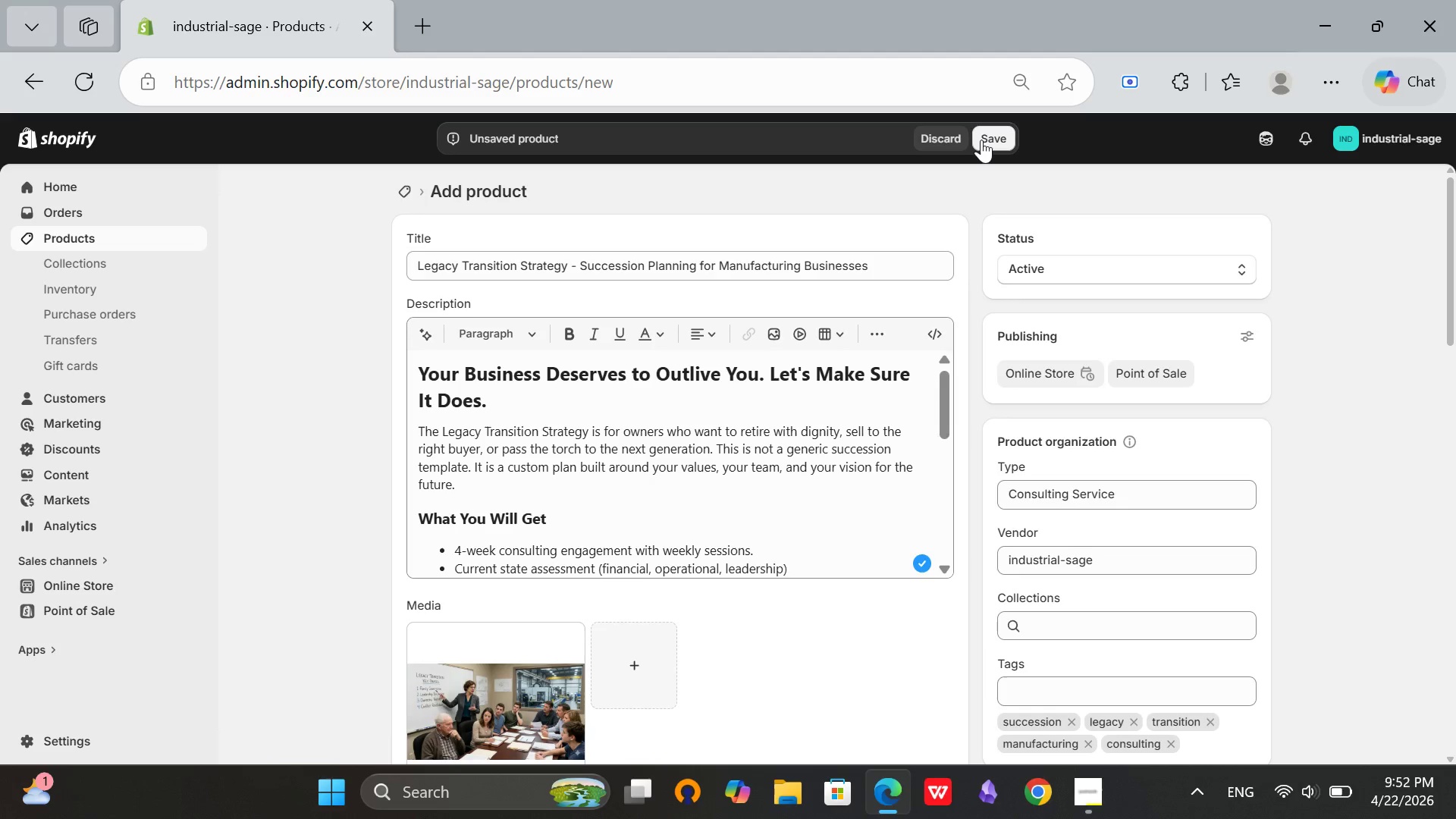 
left_click([981, 140])
 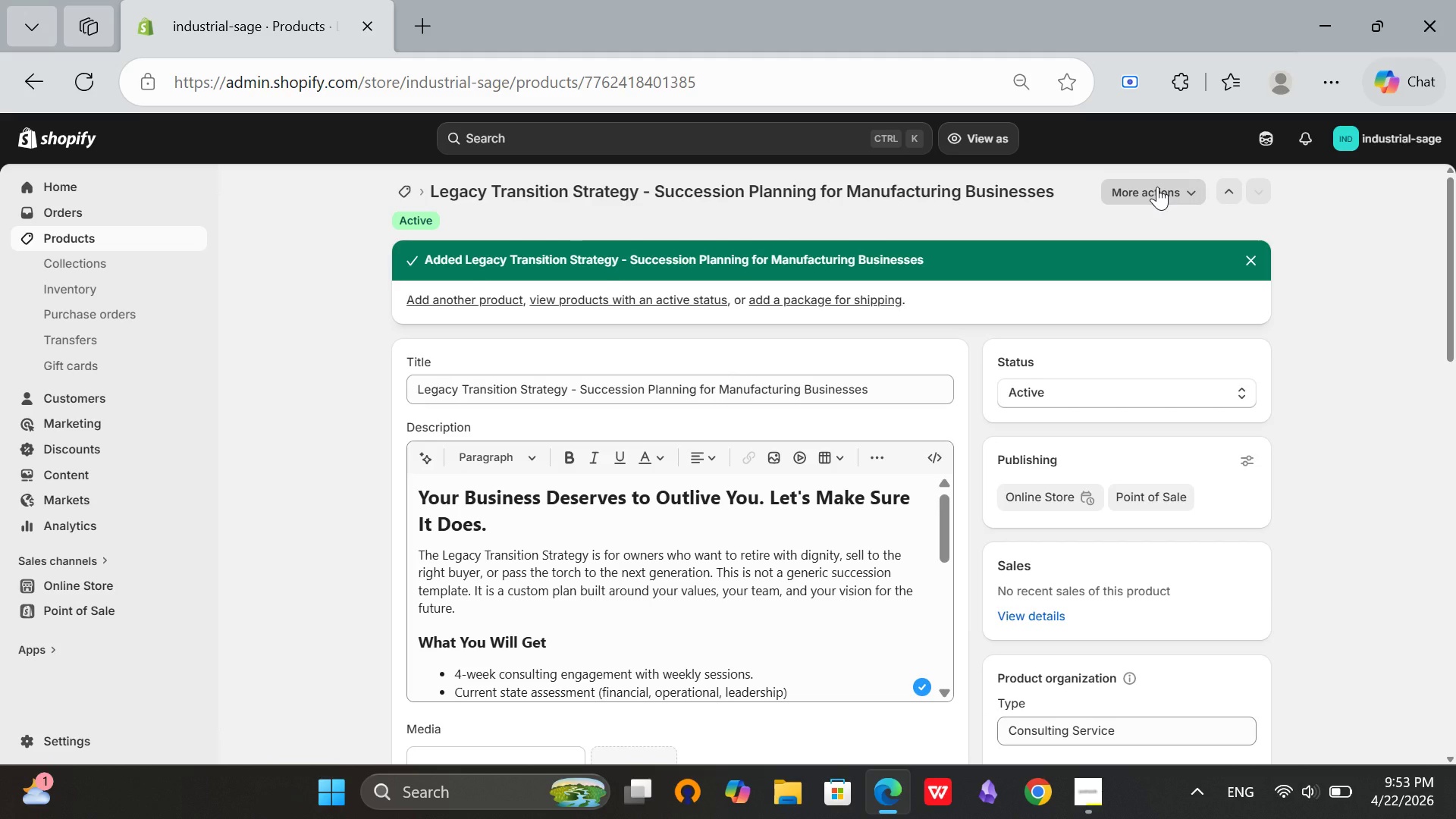 
wait(29.02)
 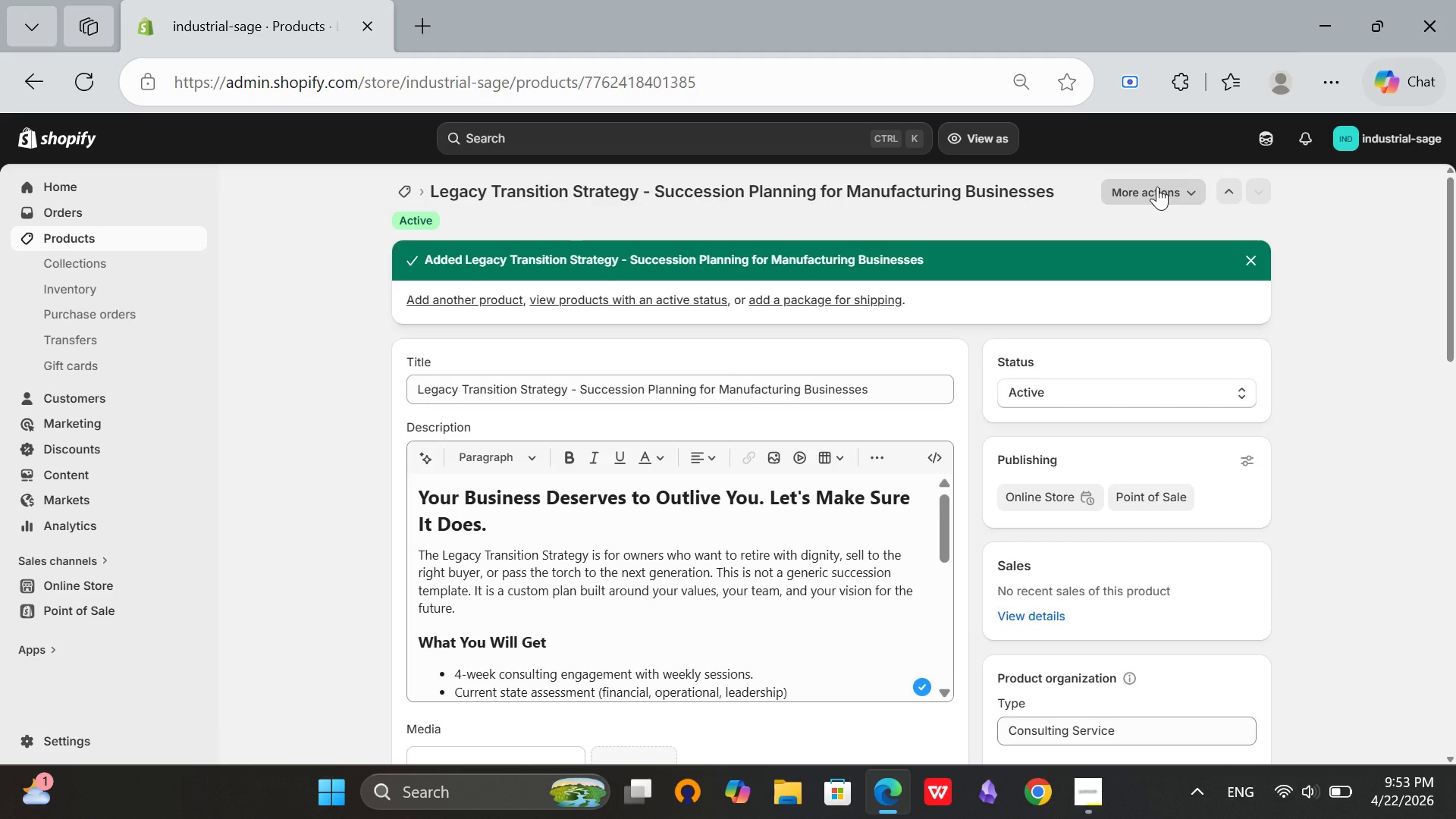 
scroll: coordinate [1455, 496], scroll_direction: down, amount: 17.0
 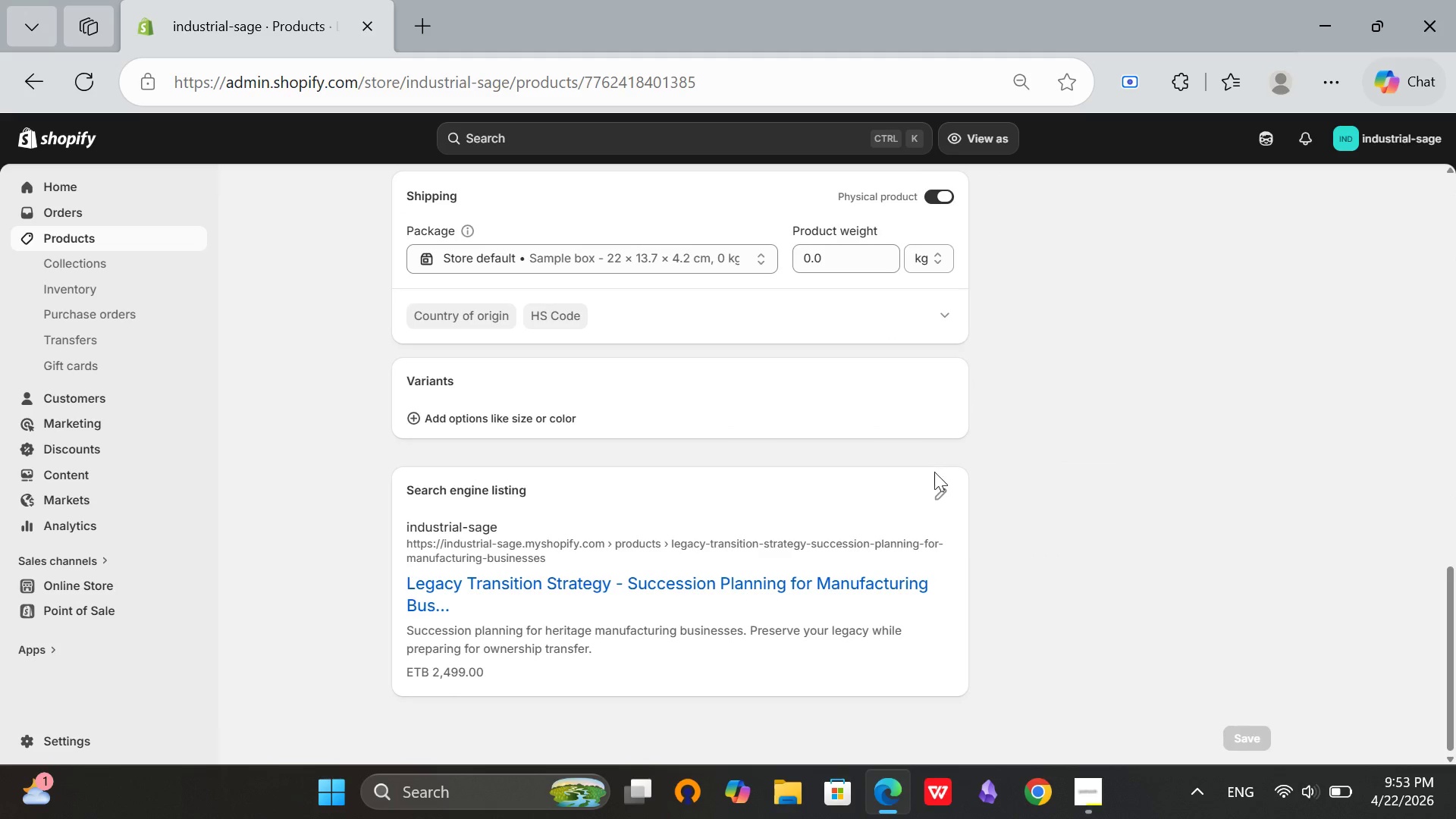 
left_click([935, 494])
 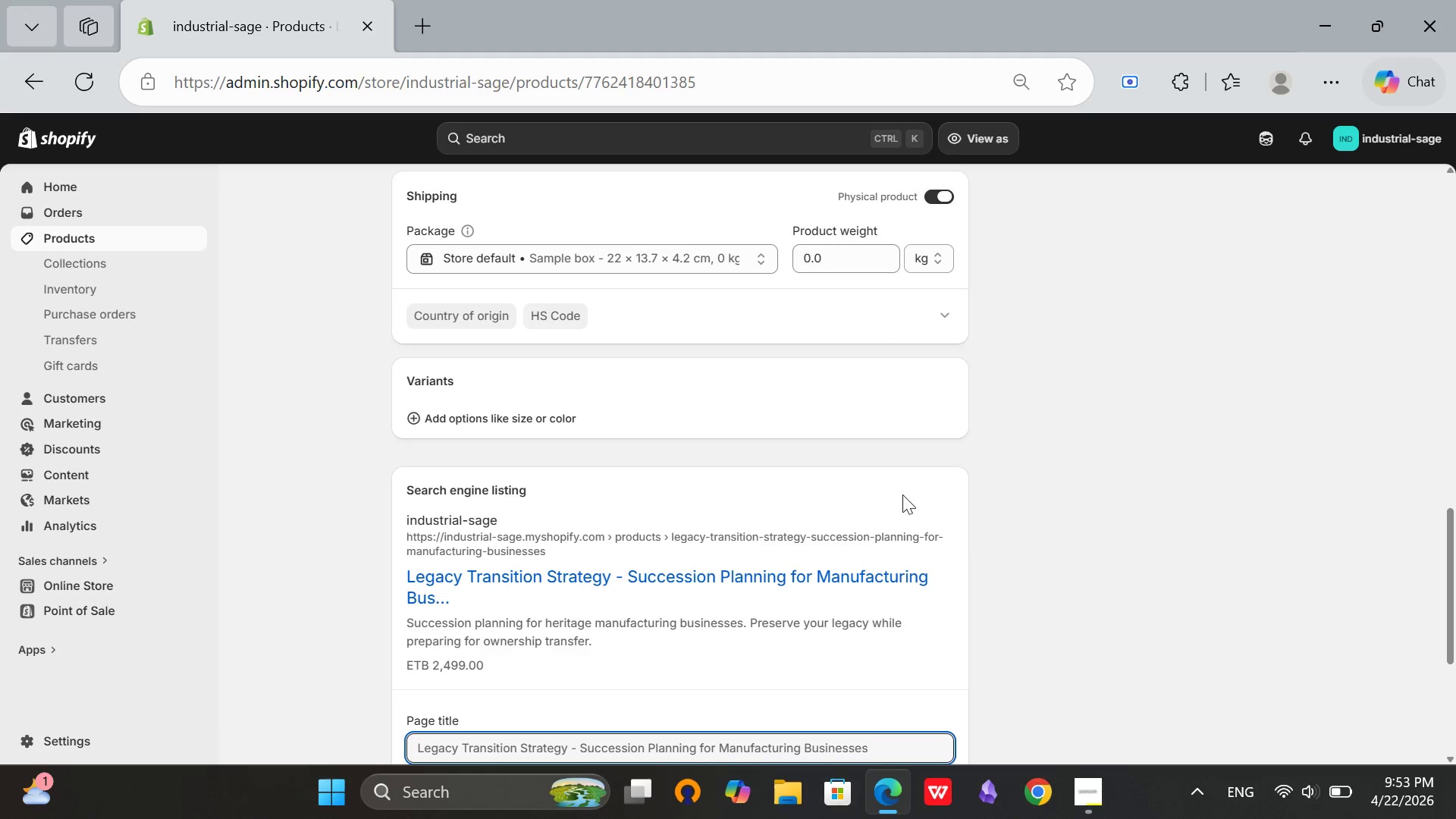 
scroll: coordinate [795, 507], scroll_direction: down, amount: 2.0
 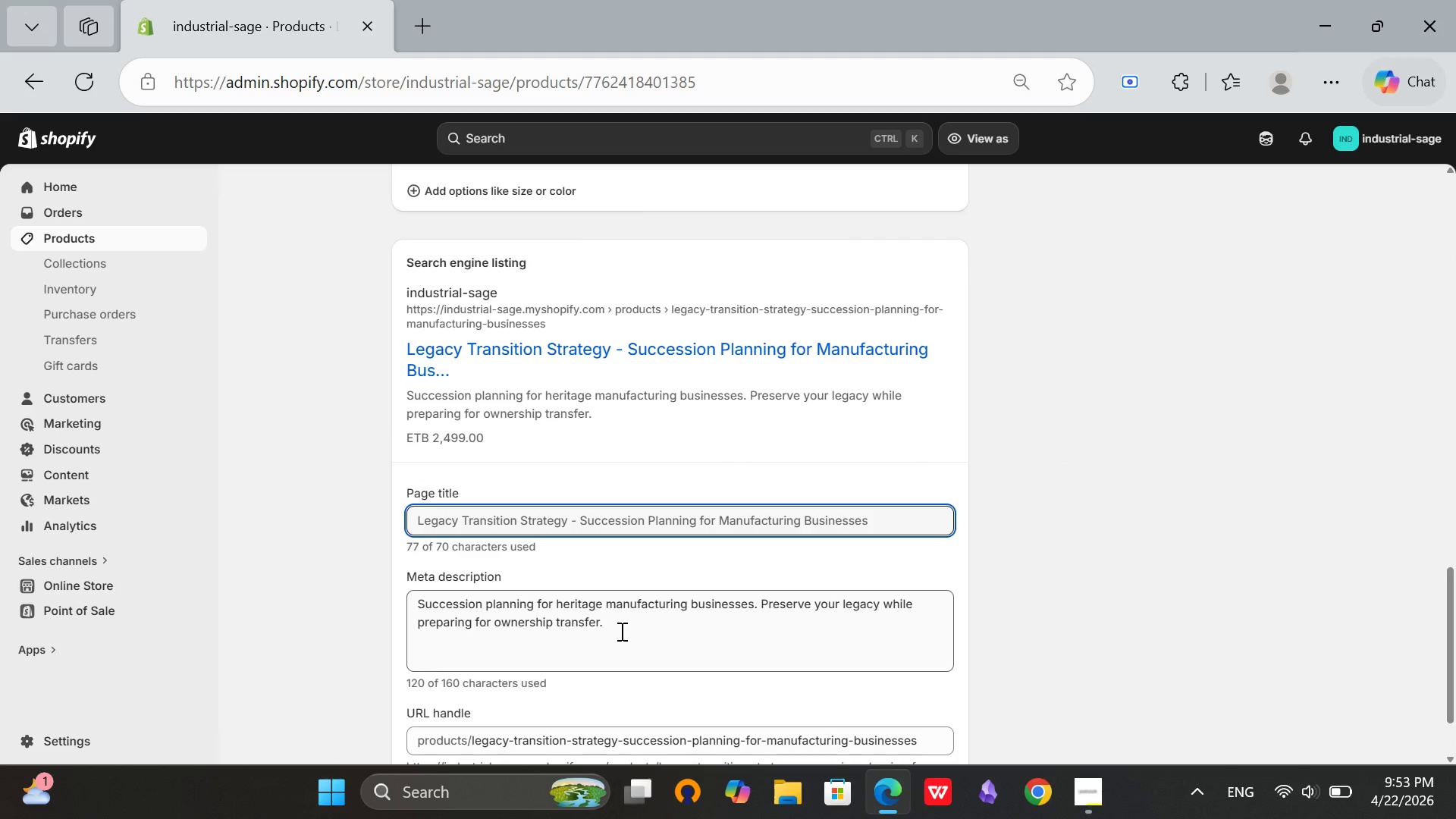 
left_click([620, 631])
 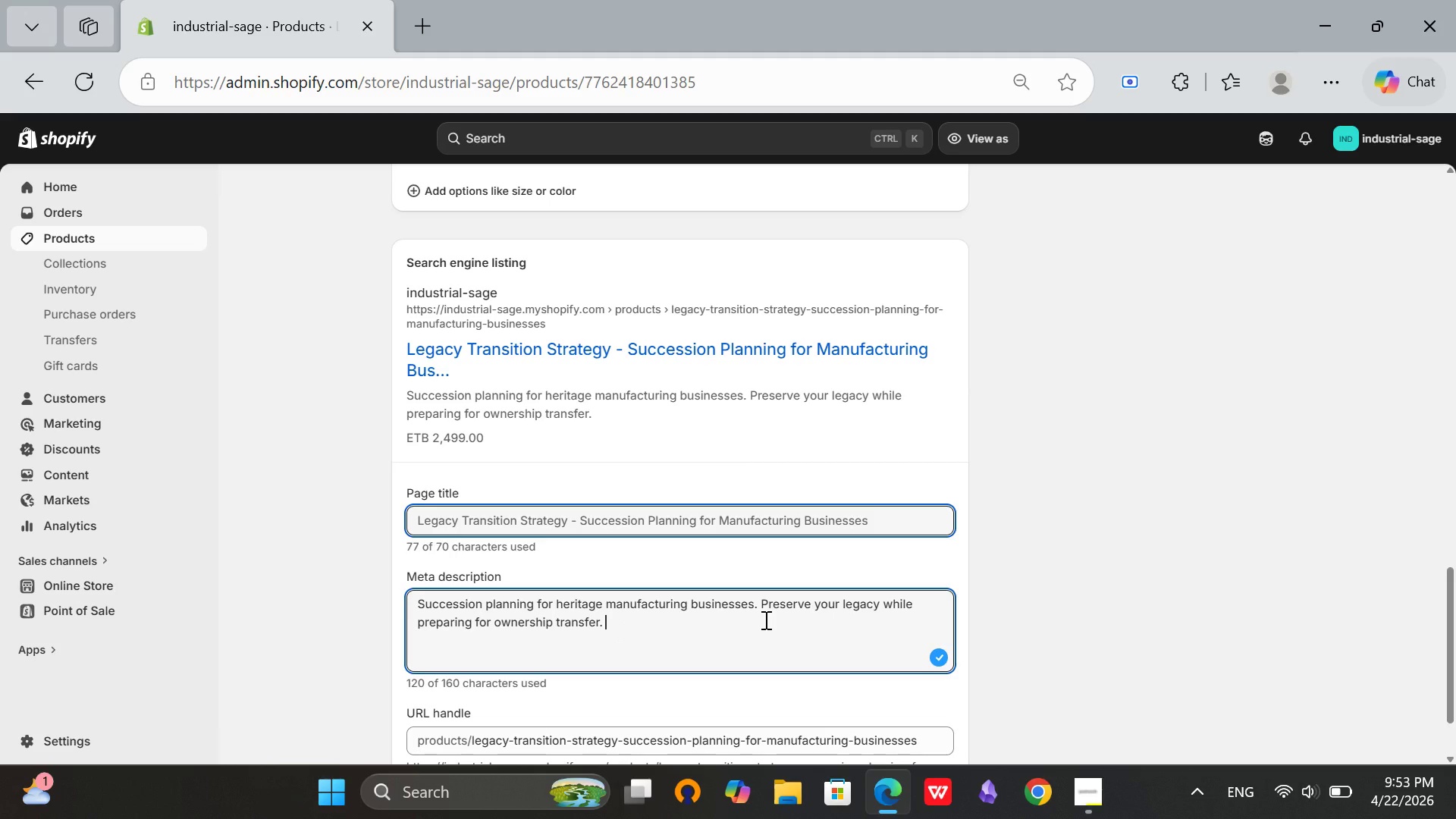 
type(Includes family meeting facilitaion. )
 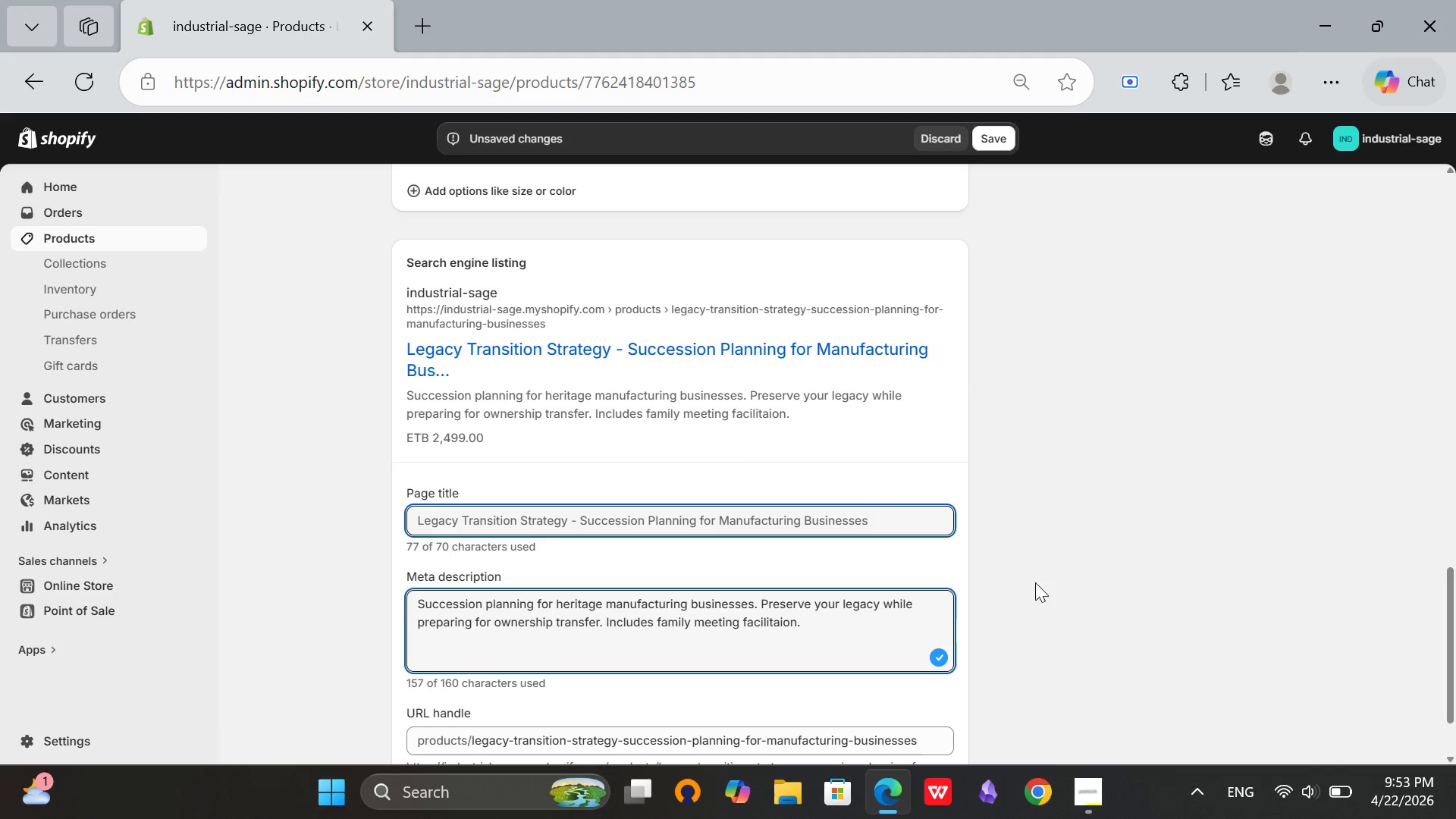 
scroll: coordinate [780, 604], scroll_direction: up, amount: 19.0
 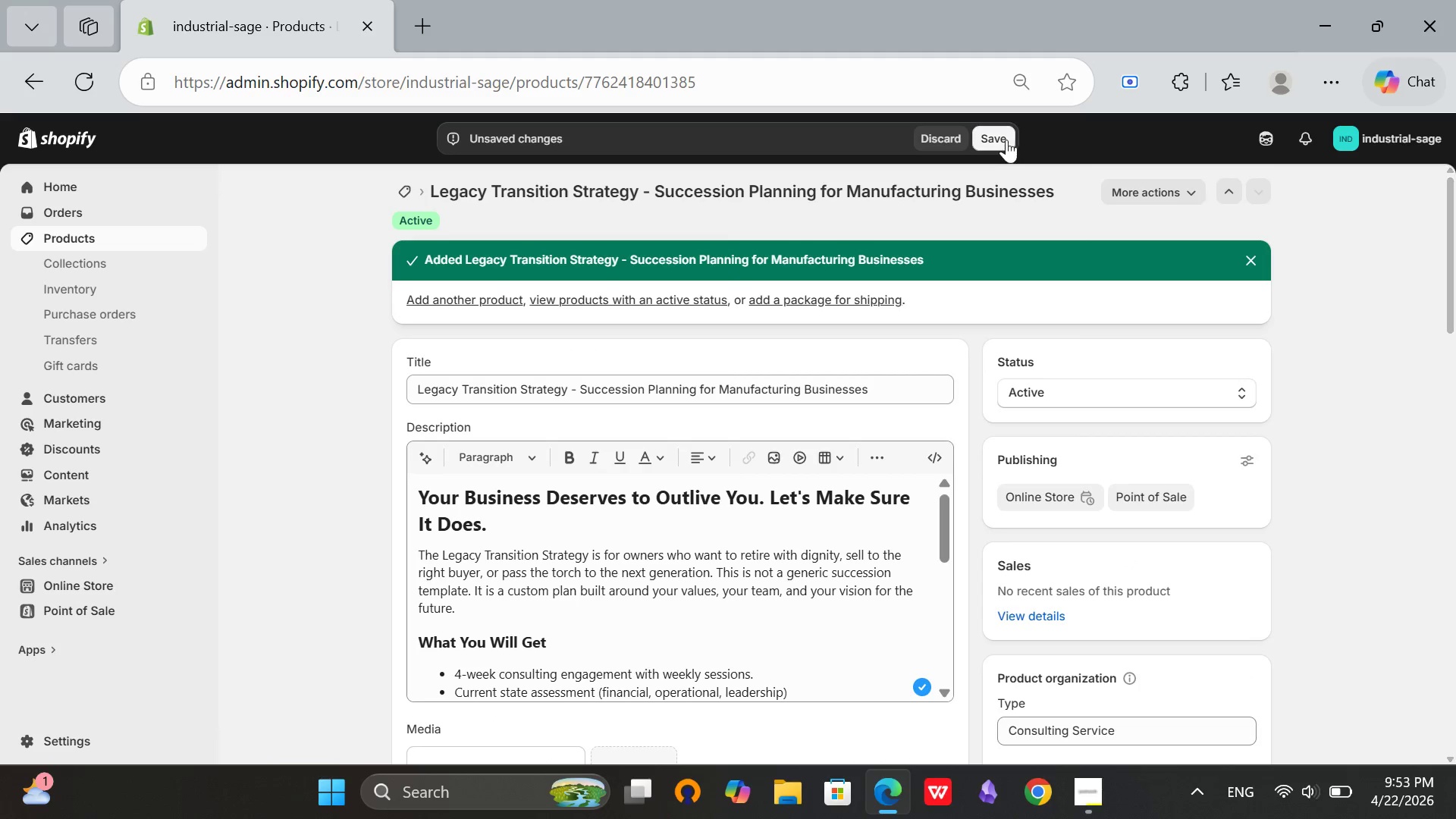 
left_click([998, 140])
 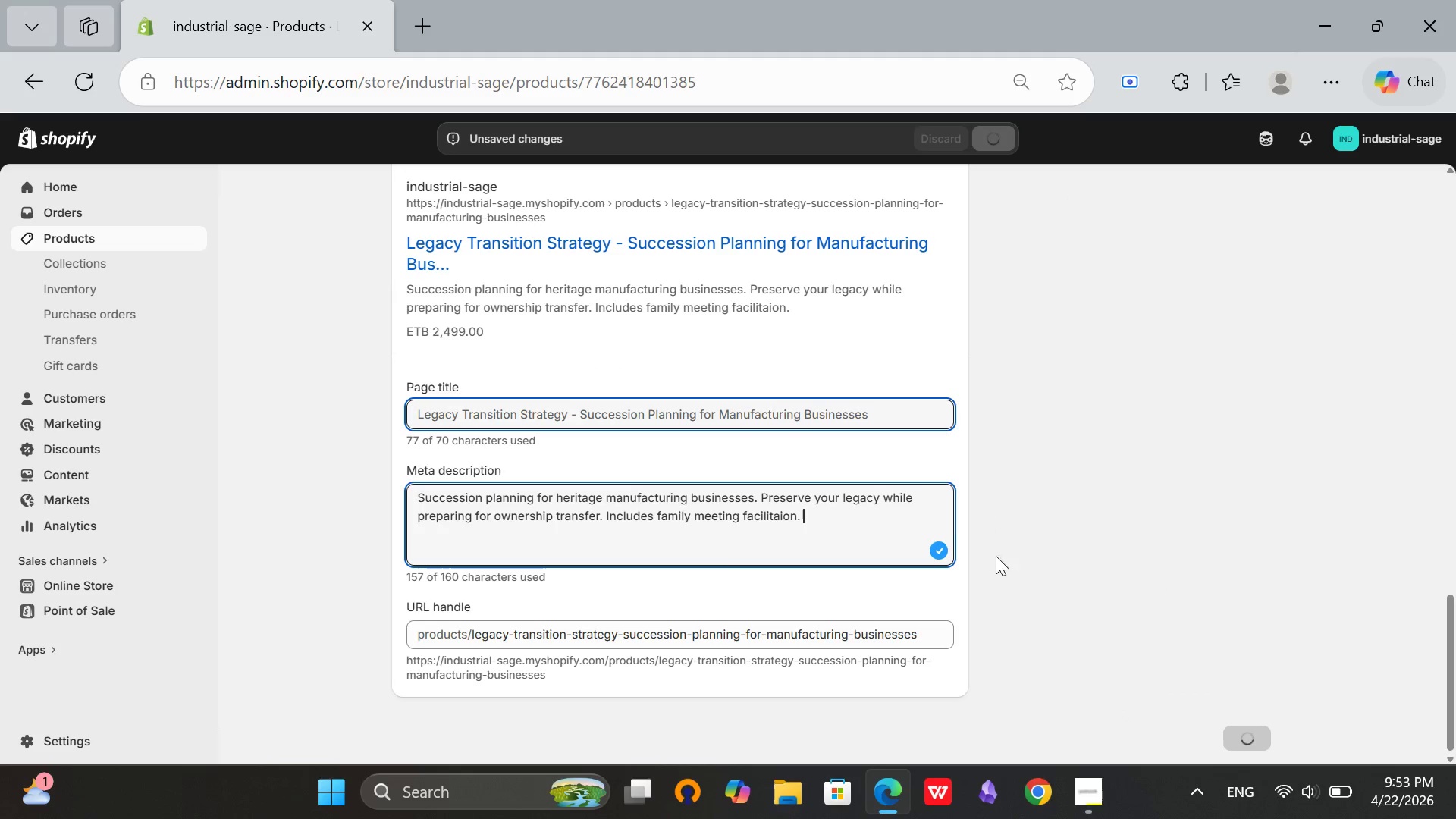 
left_click([1069, 816])
 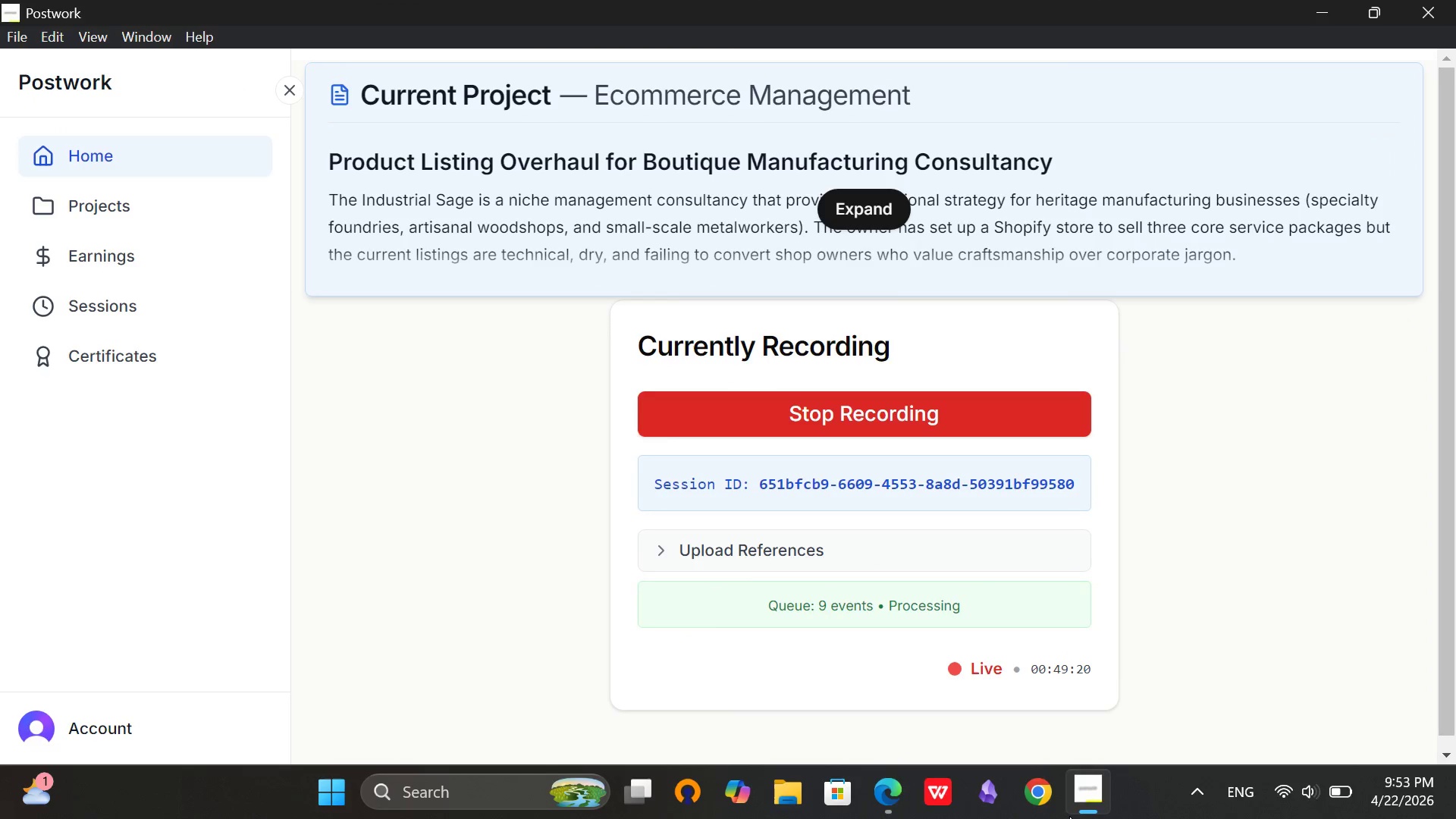 
left_click([1069, 816])
 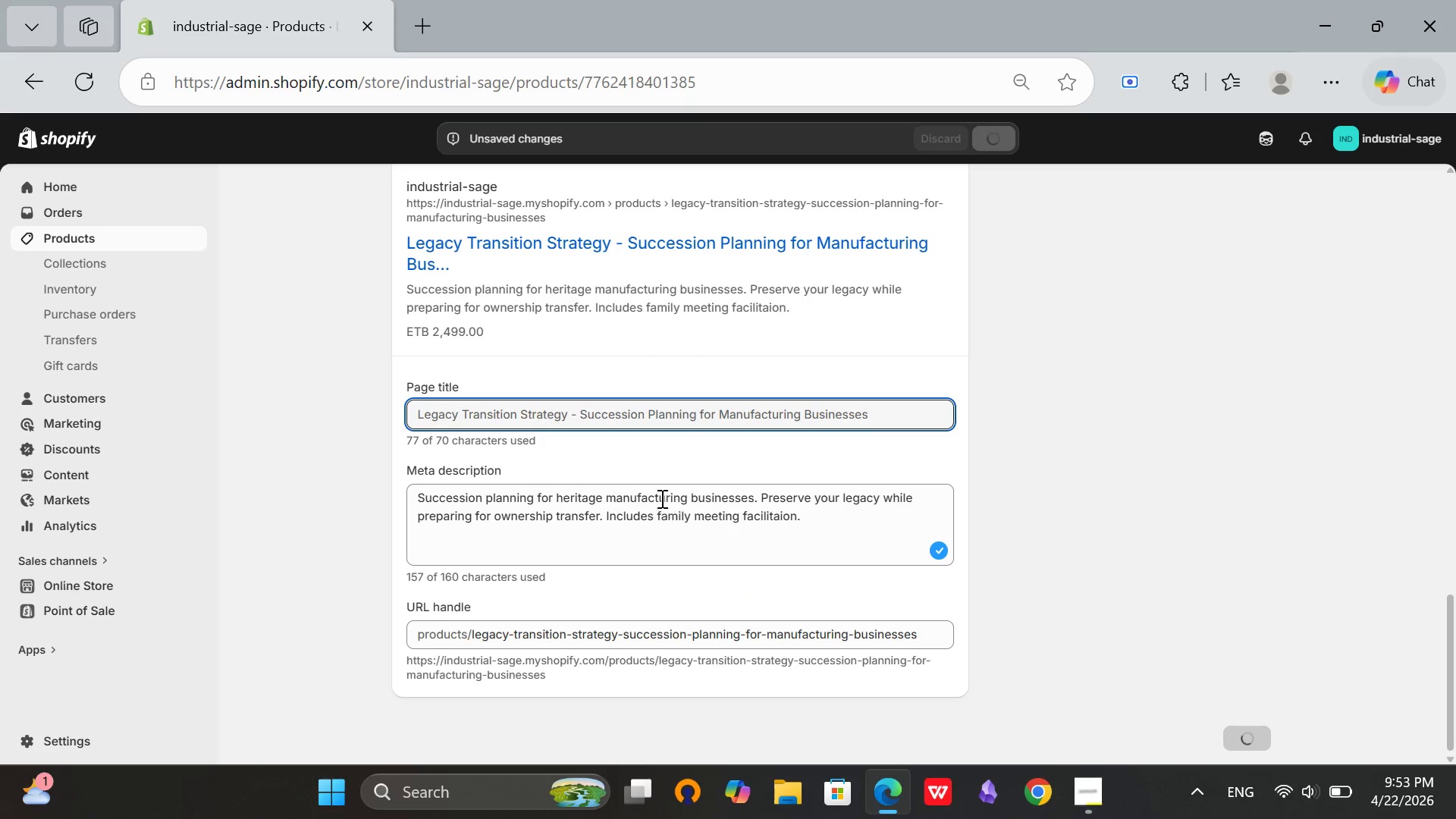 
scroll: coordinate [660, 502], scroll_direction: up, amount: 13.0
 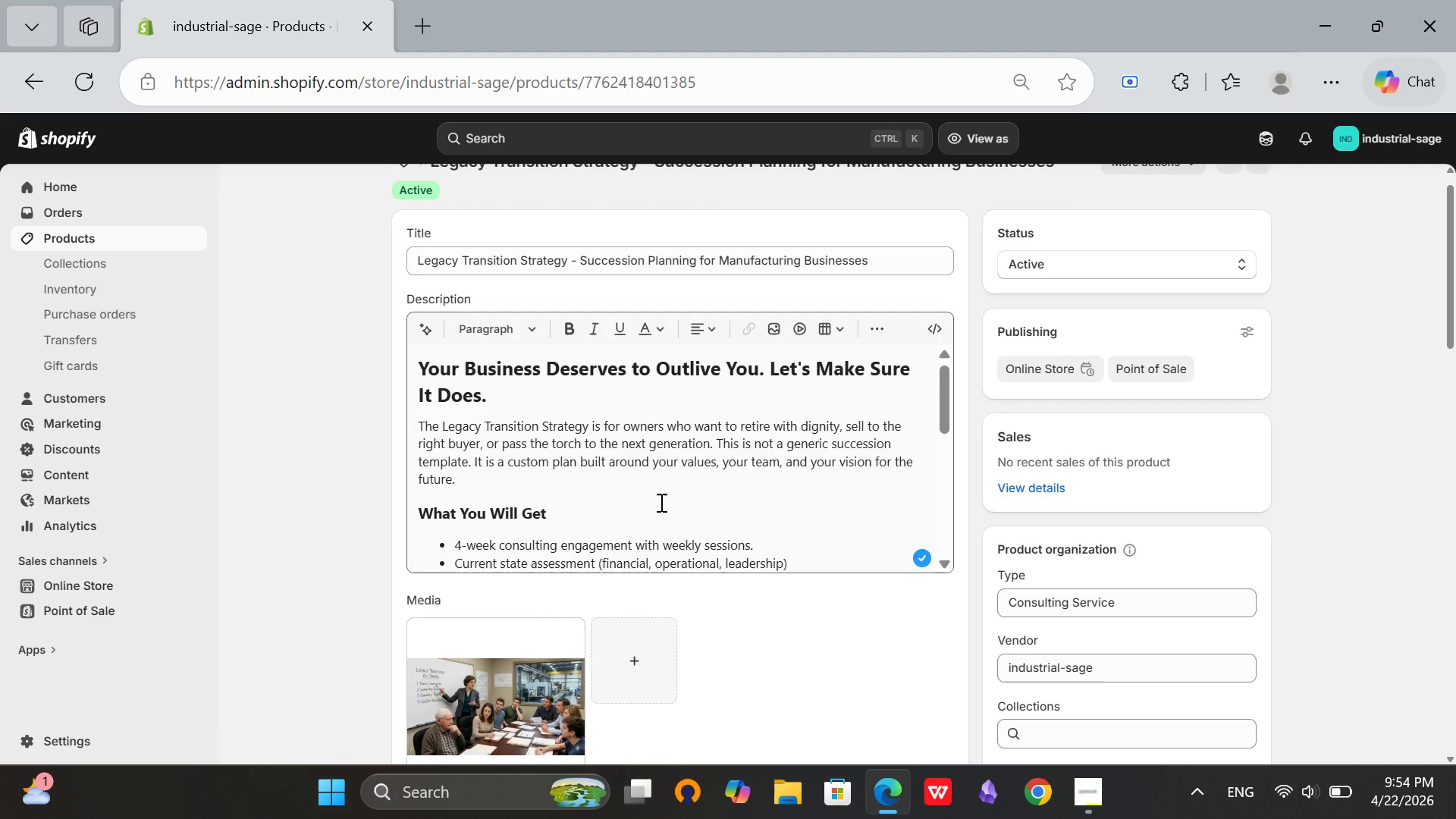 
wait(25.93)
 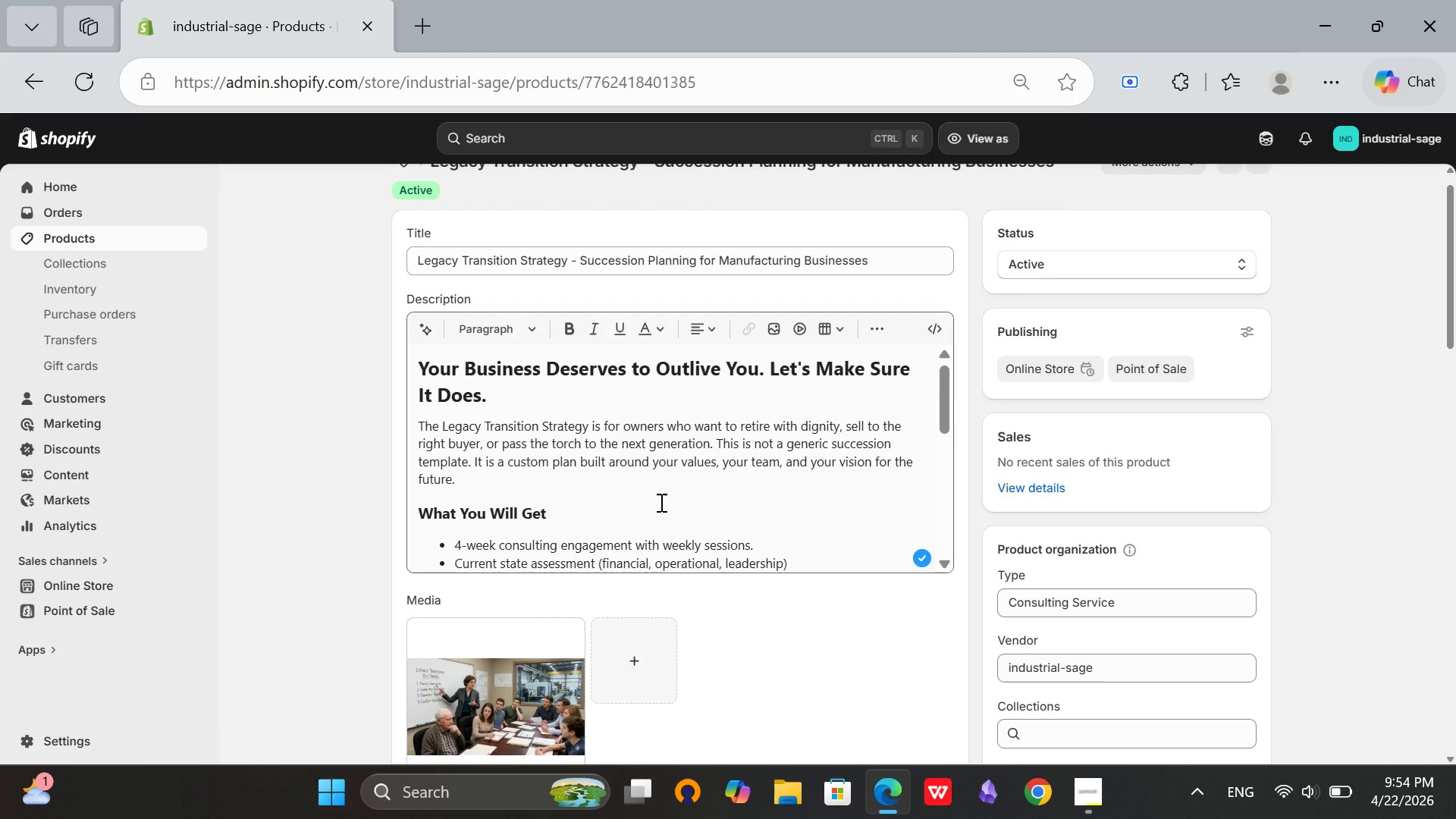 
scroll: coordinate [662, 489], scroll_direction: up, amount: 9.0
 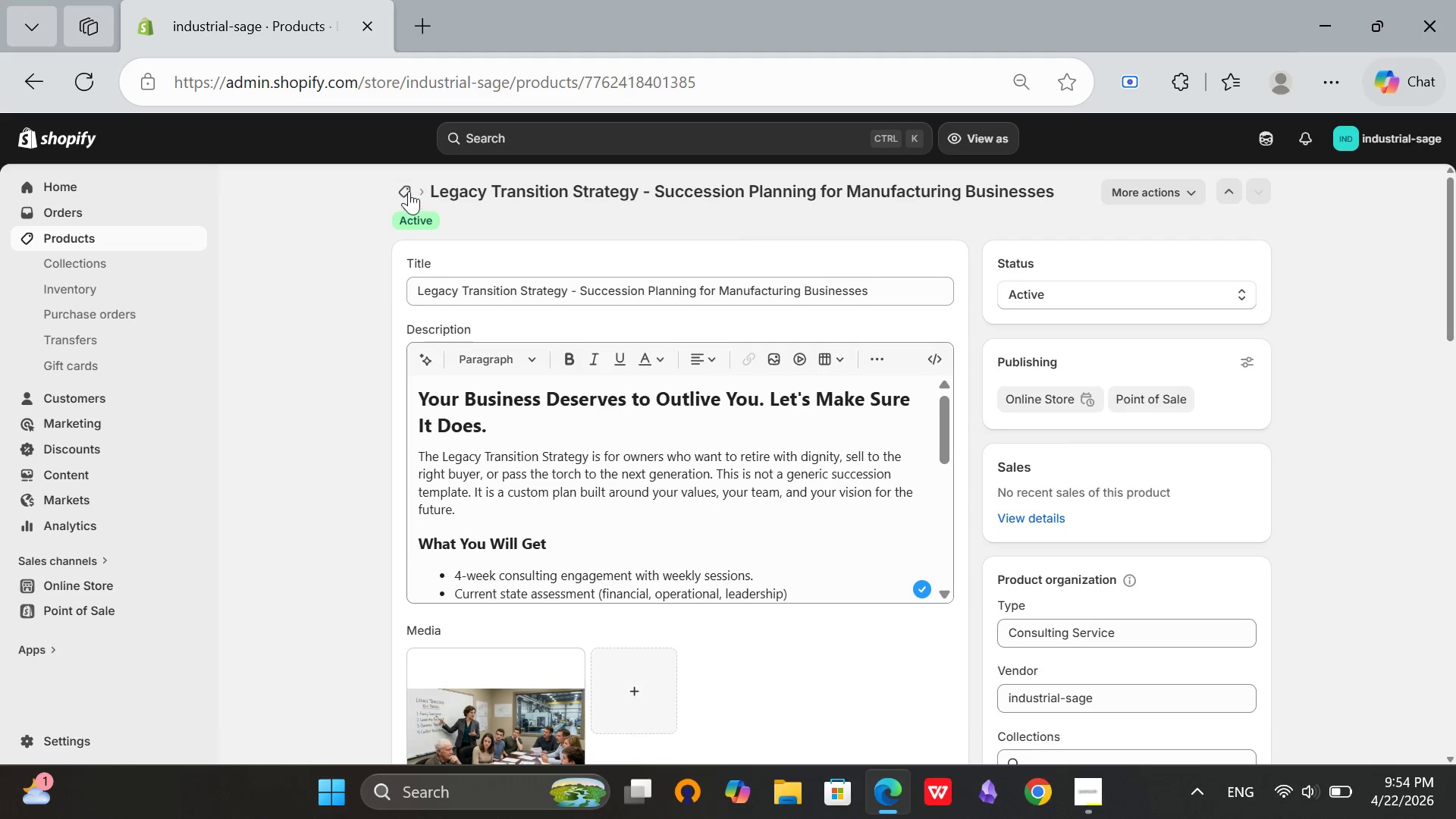 
left_click([409, 191])
 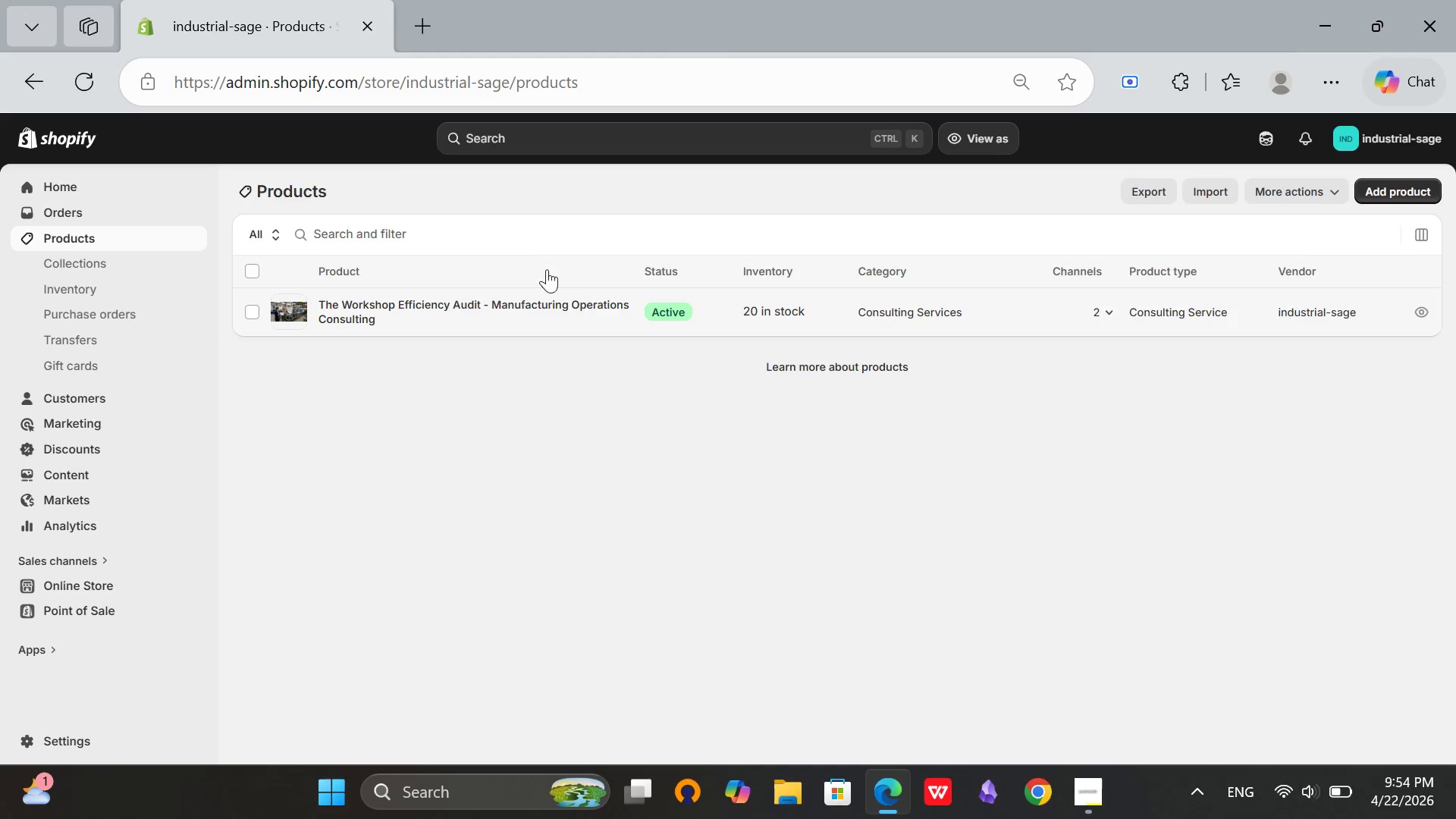 
left_click([99, 93])
 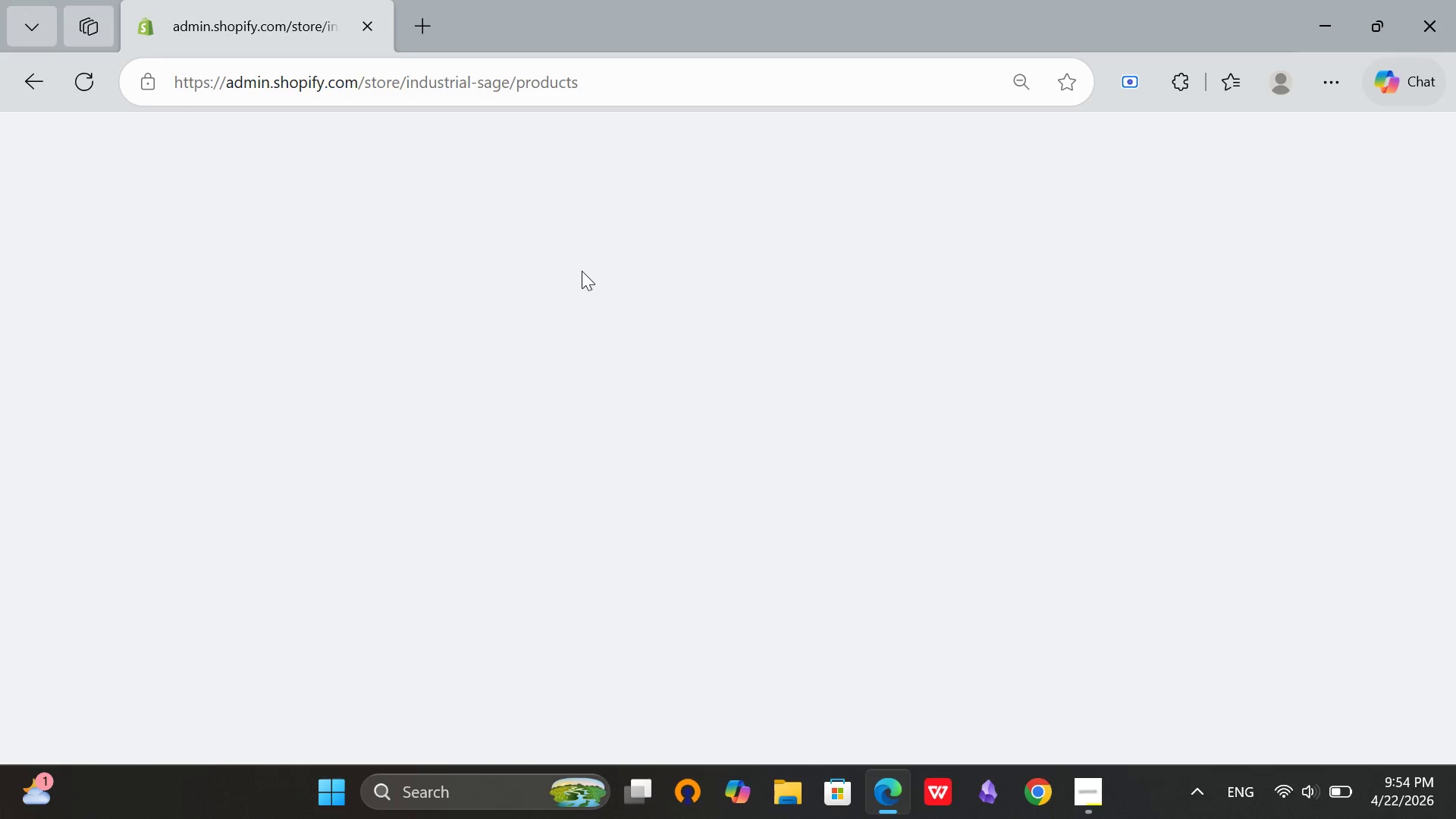 
left_click([1079, 780])